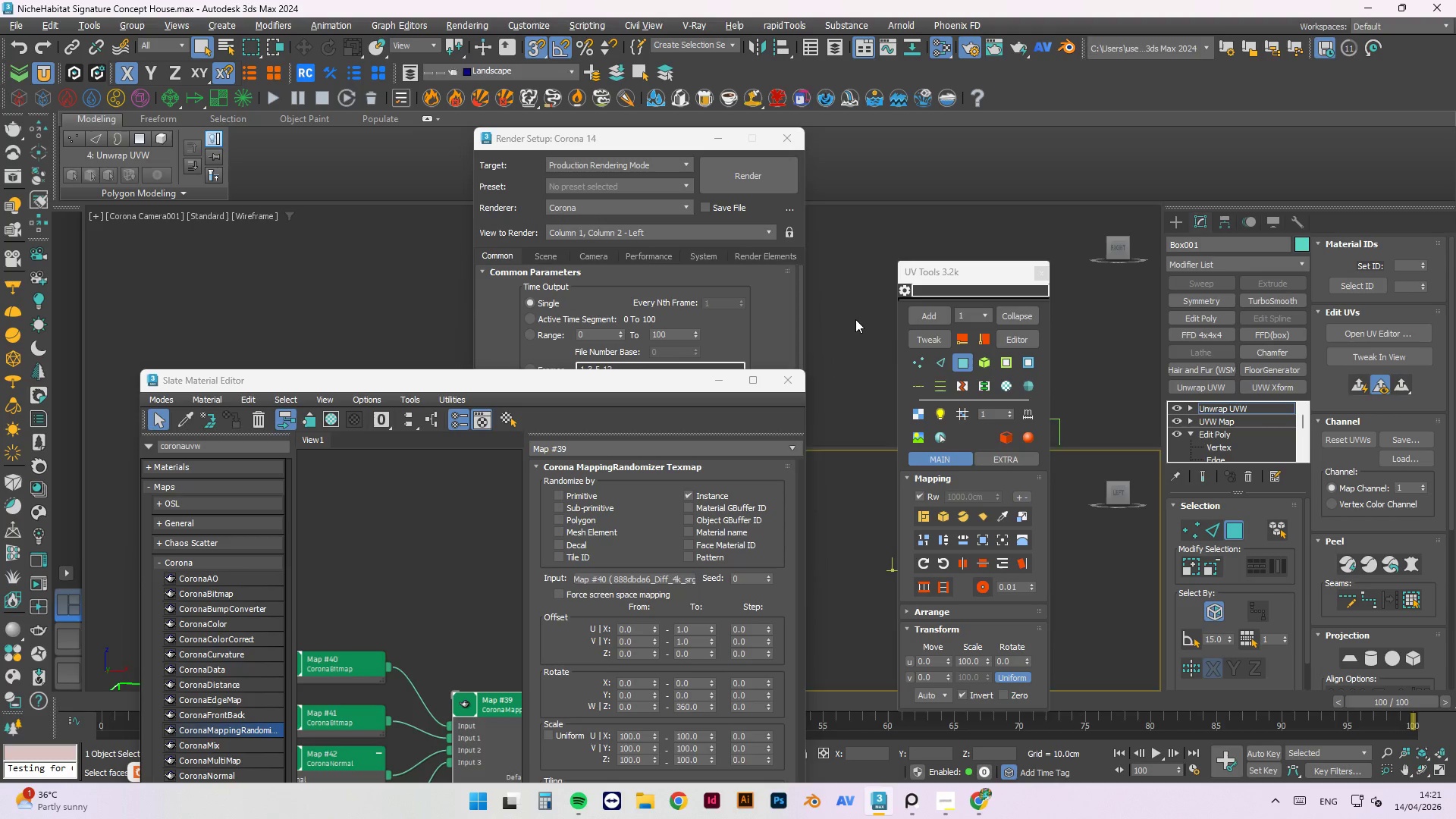 
left_click_drag(start_coordinate=[942, 279], to_coordinate=[201, 157])
 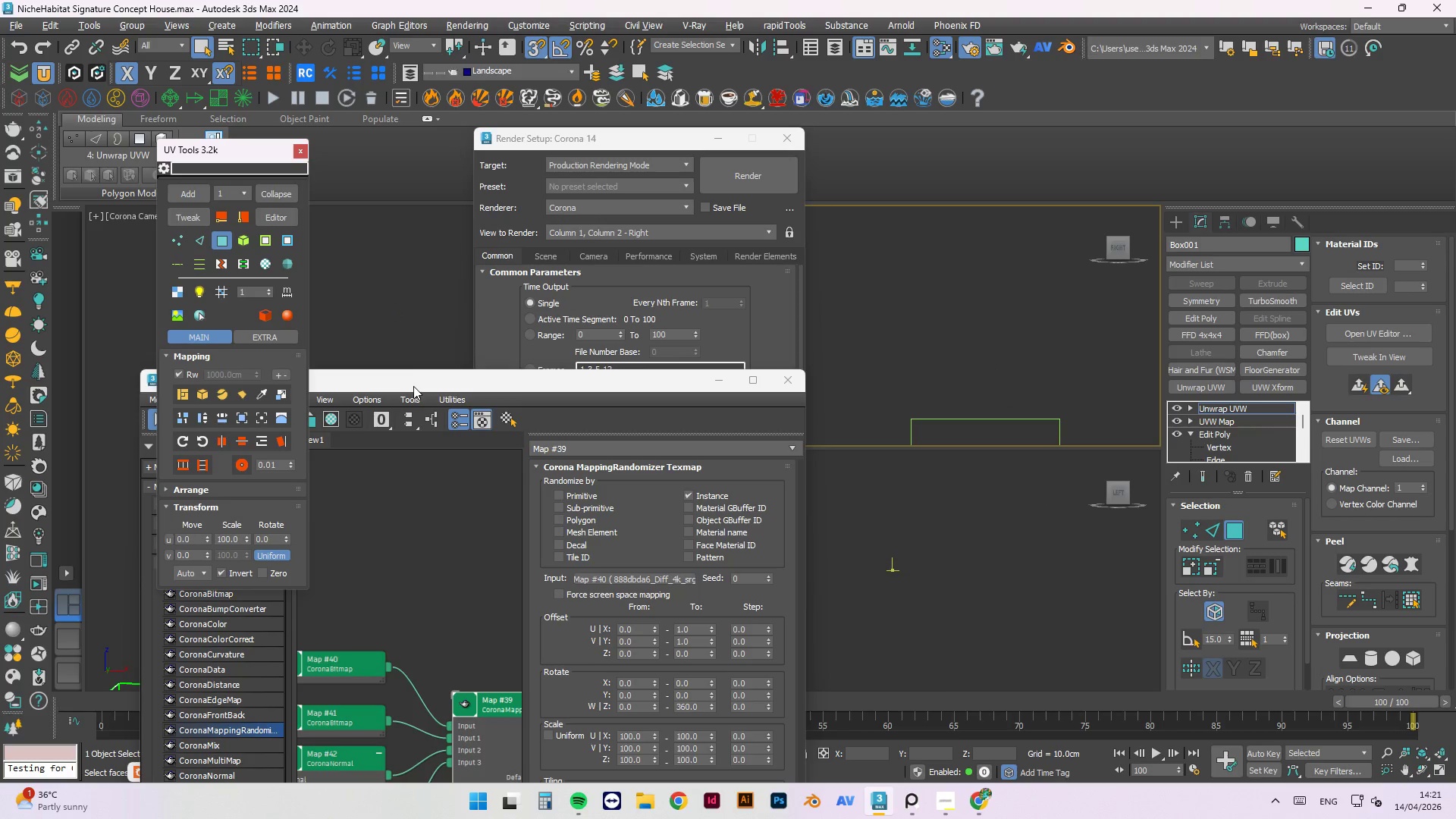 
left_click_drag(start_coordinate=[418, 388], to_coordinate=[1178, 171])
 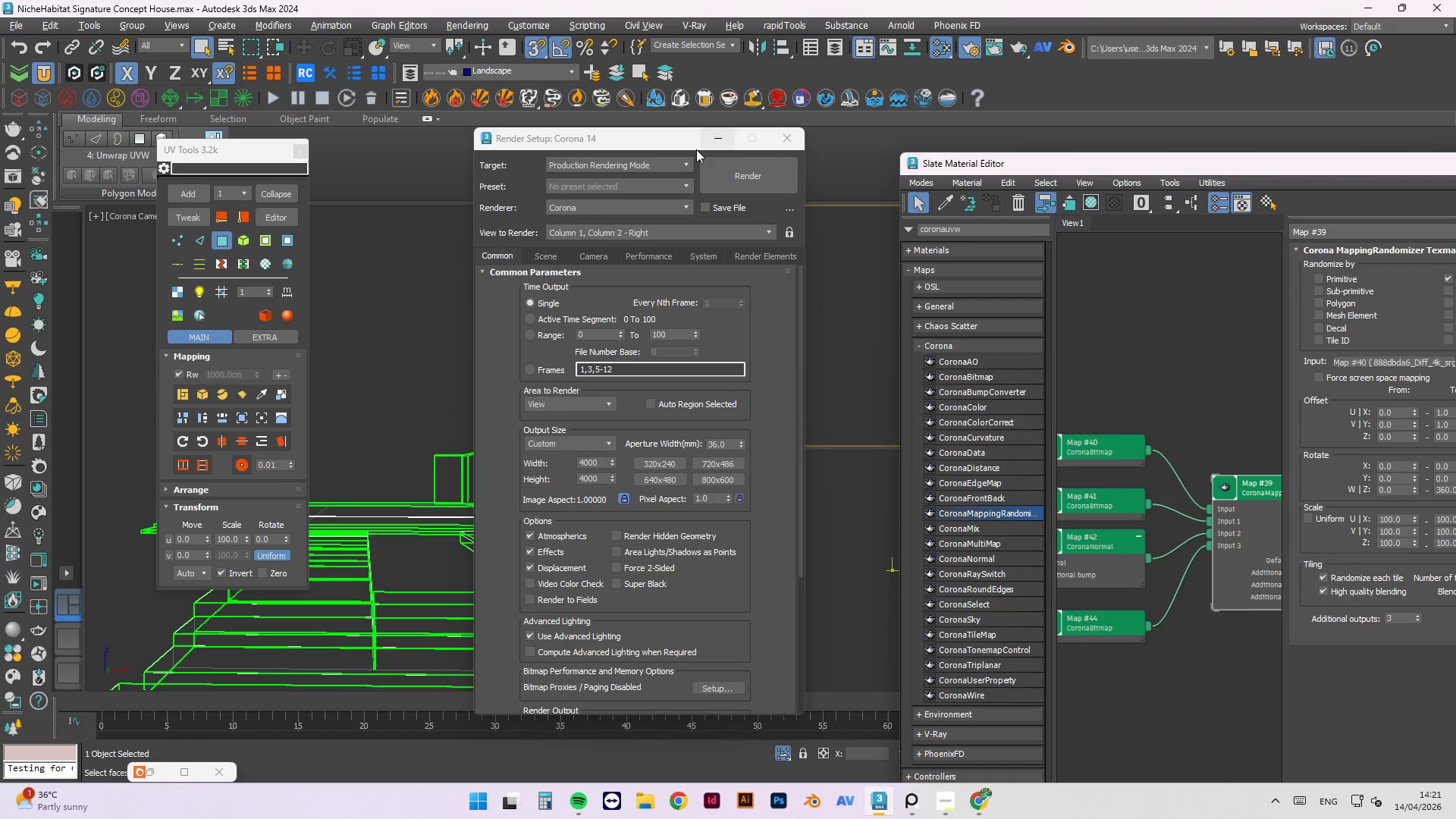 
left_click_drag(start_coordinate=[663, 139], to_coordinate=[590, 171])
 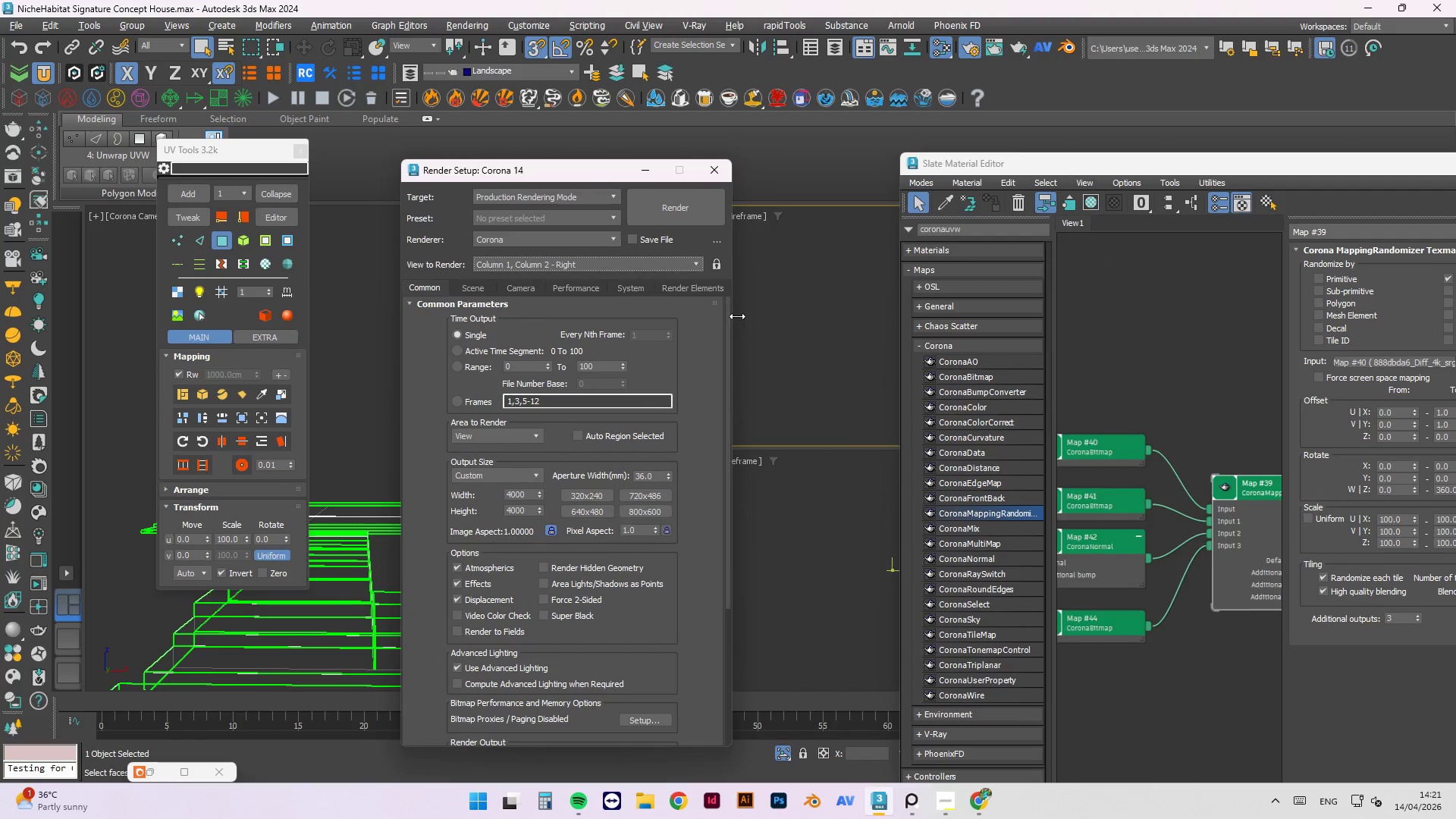 
left_click([755, 332])
 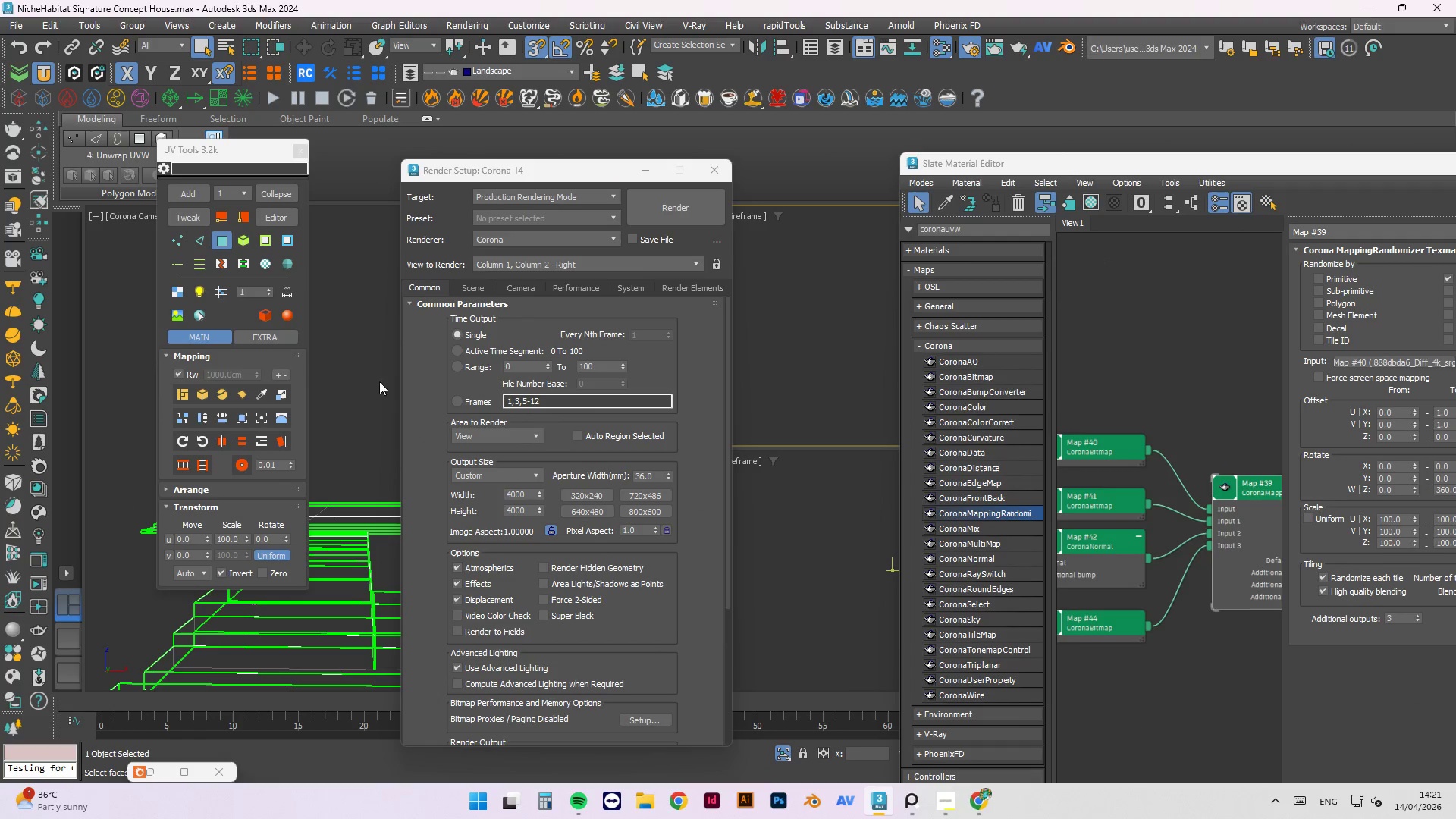 
left_click([359, 374])
 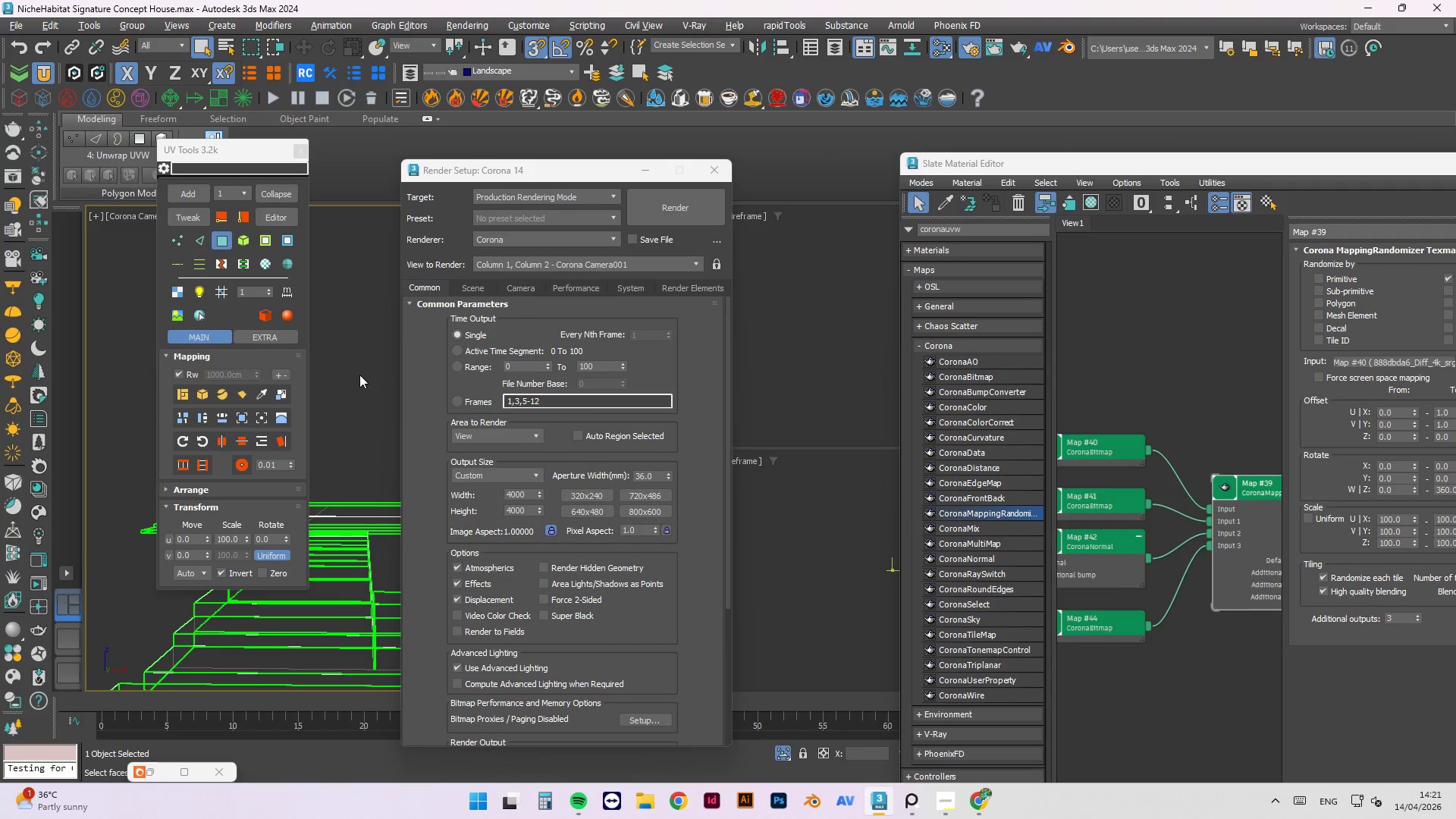 
right_click([360, 375])
 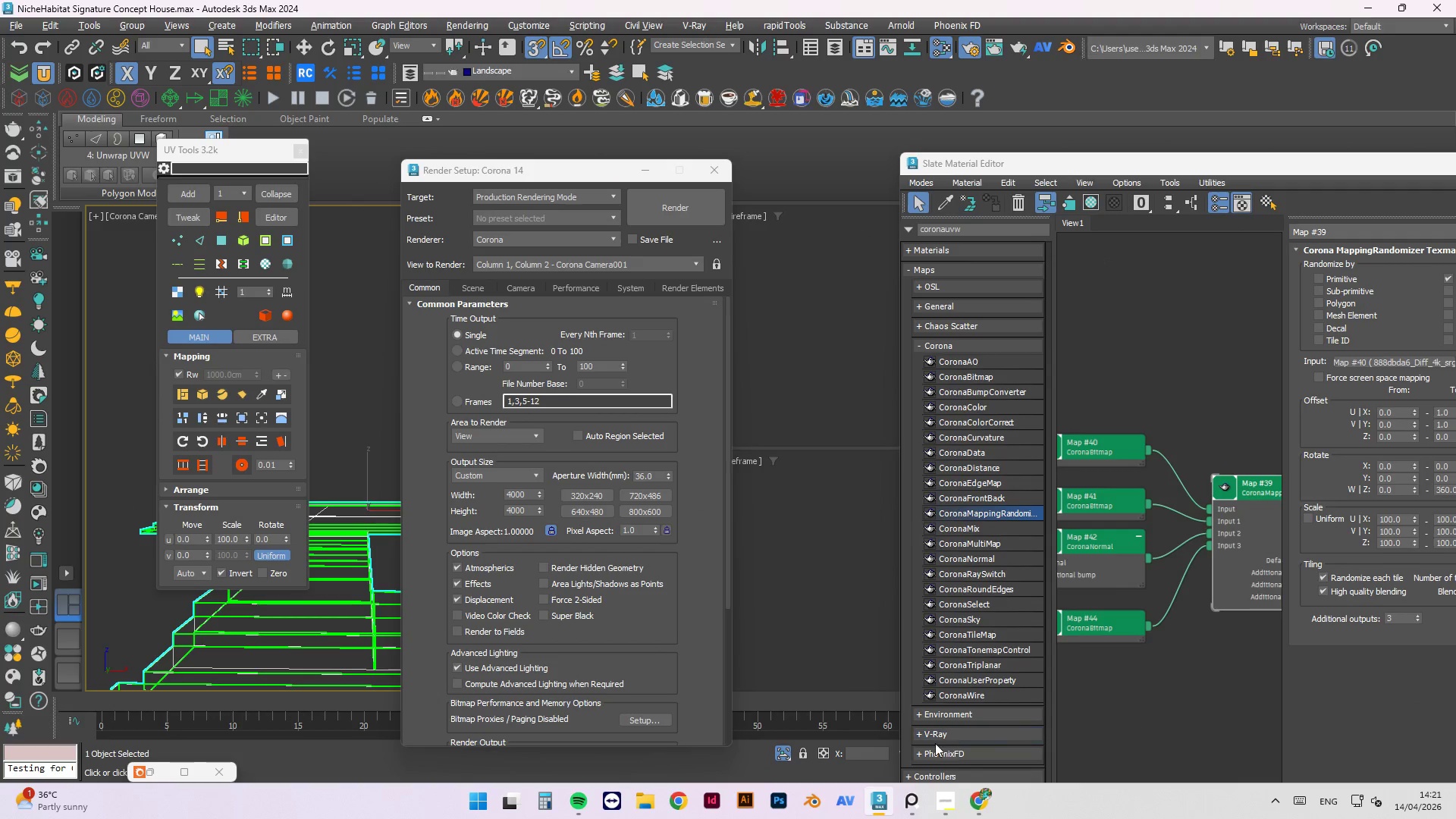 
left_click([785, 756])
 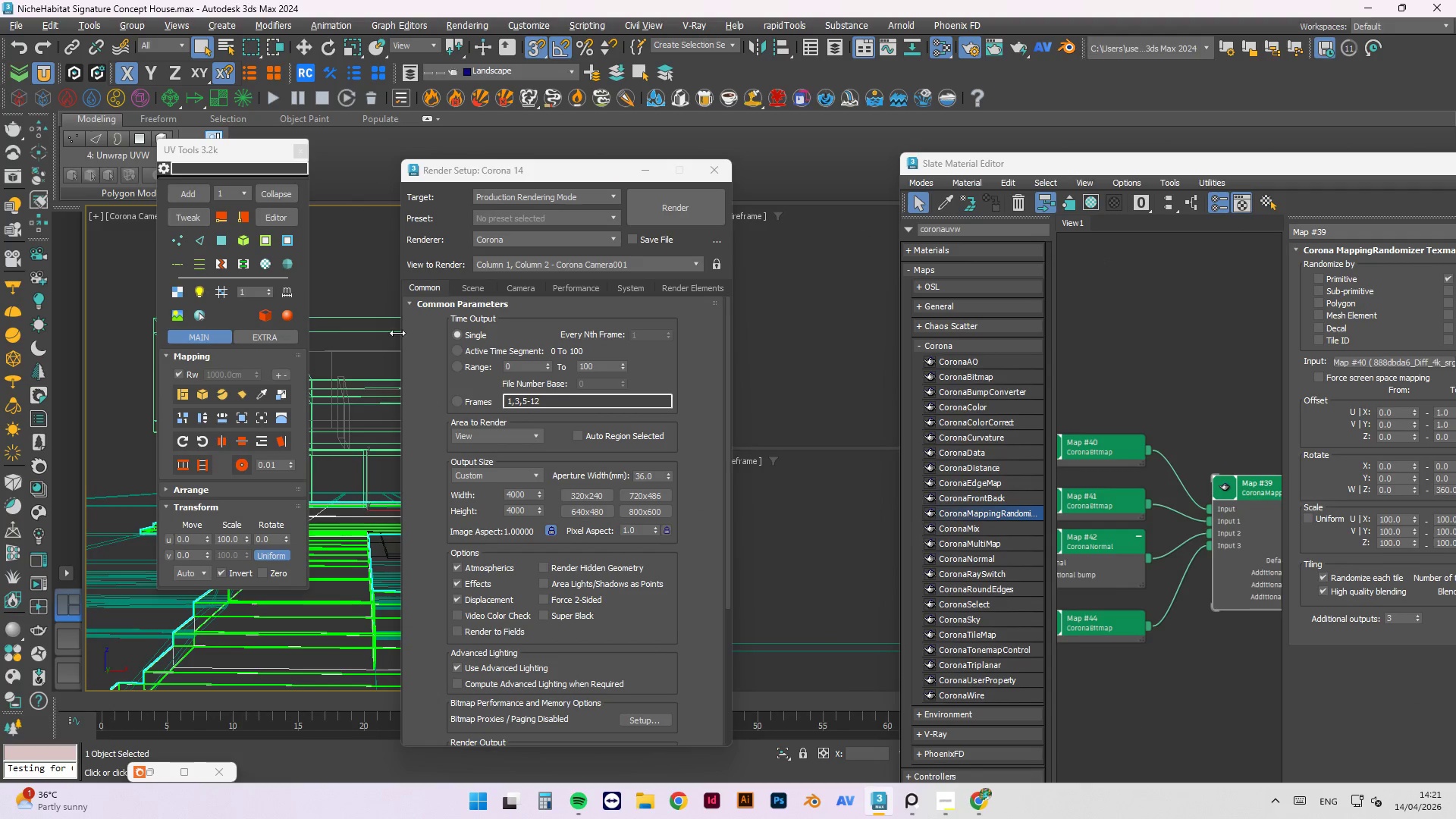 
left_click([362, 289])
 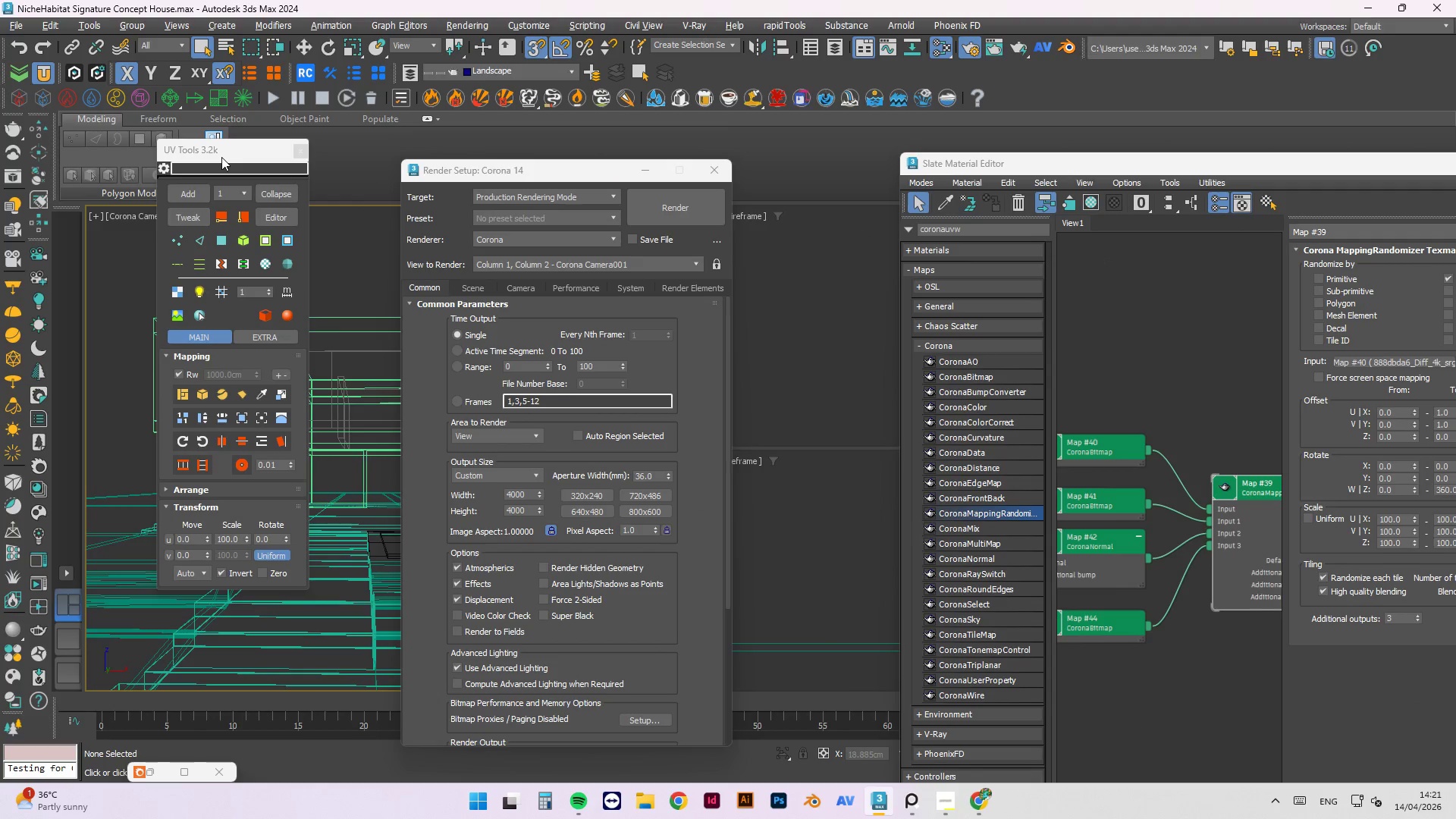 
left_click_drag(start_coordinate=[221, 155], to_coordinate=[805, 285])
 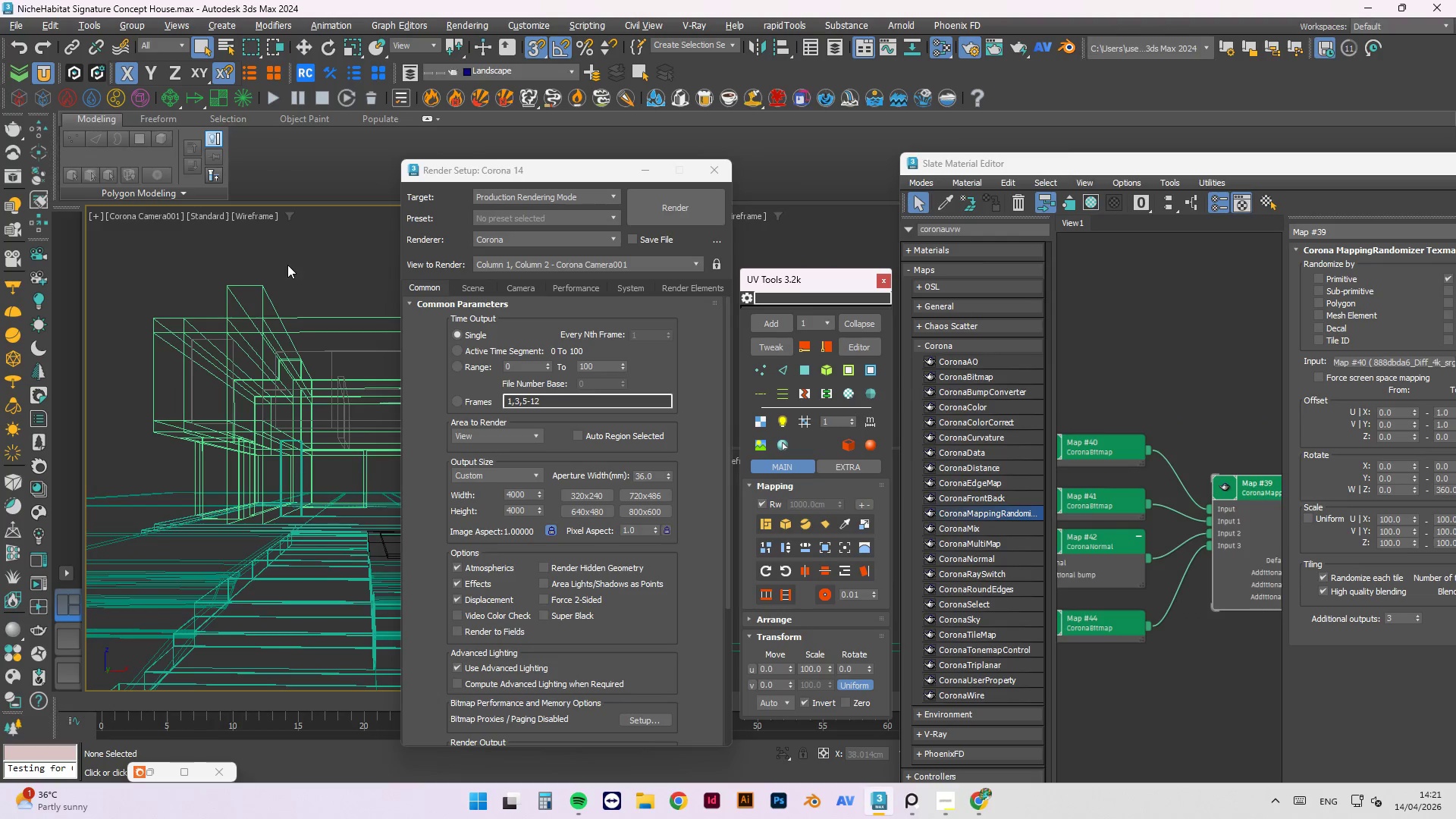 
left_click([287, 265])
 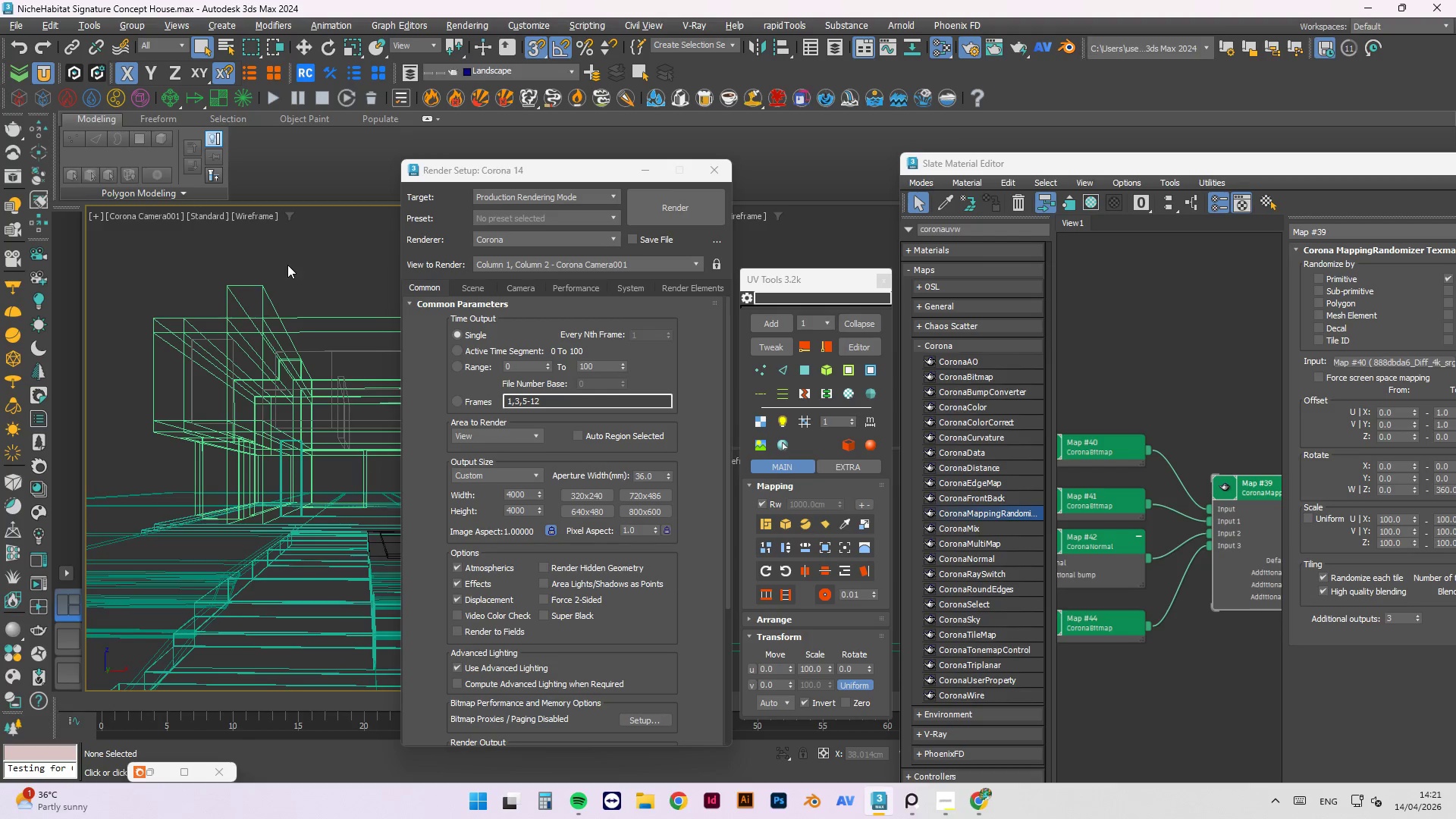 
key(Control+ControlLeft)
 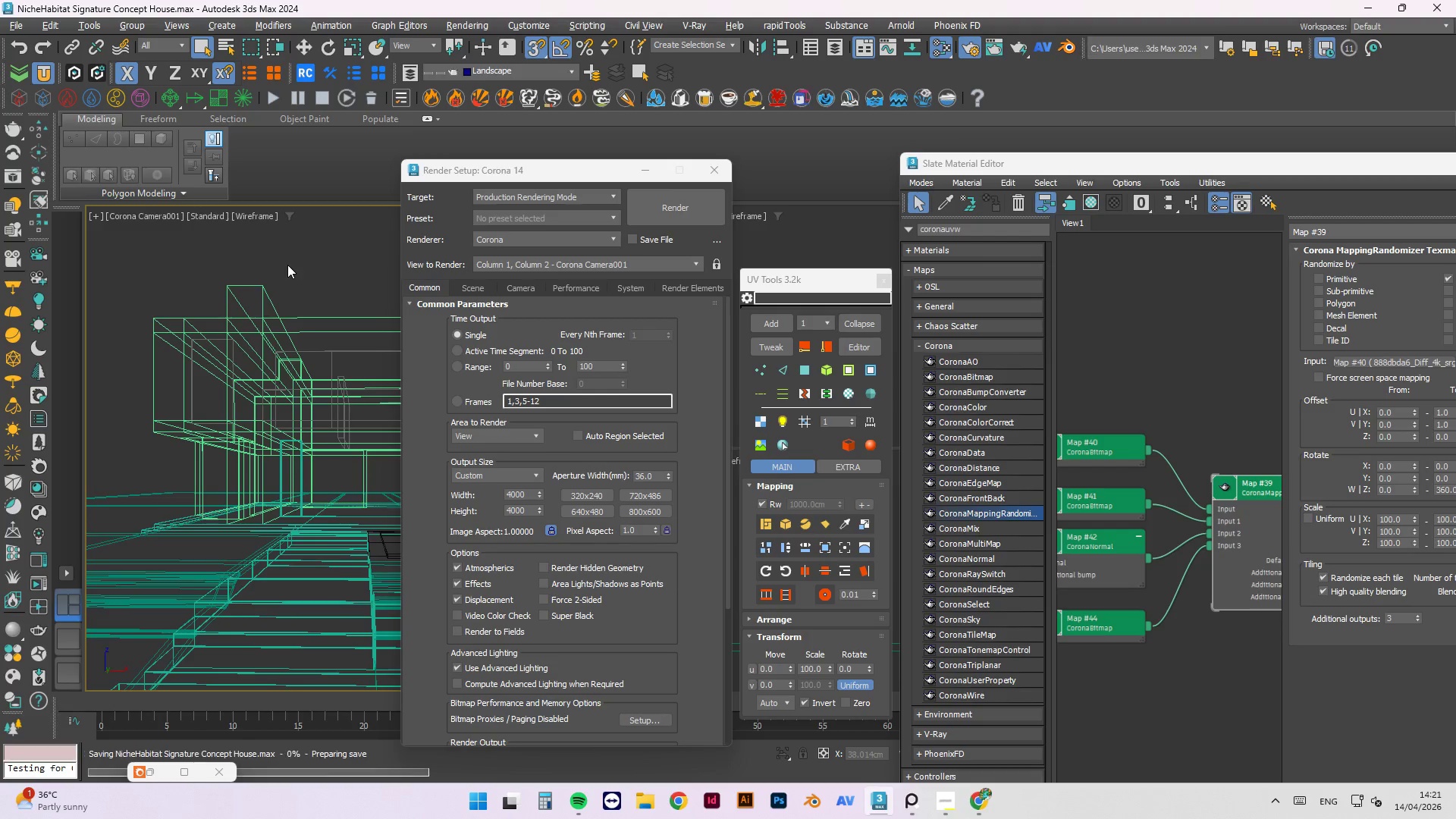 
key(Control+S)
 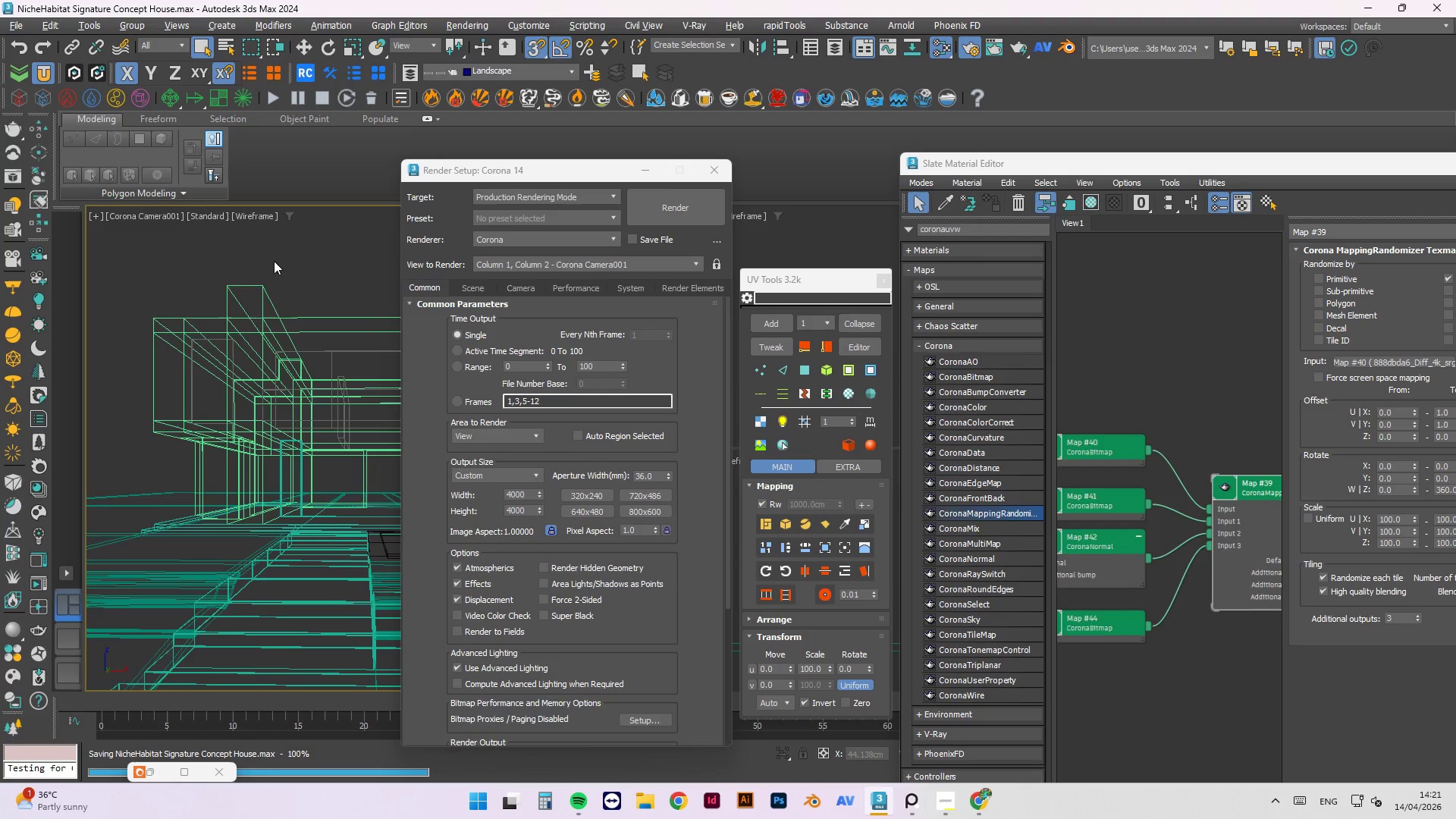 
key(F3)
 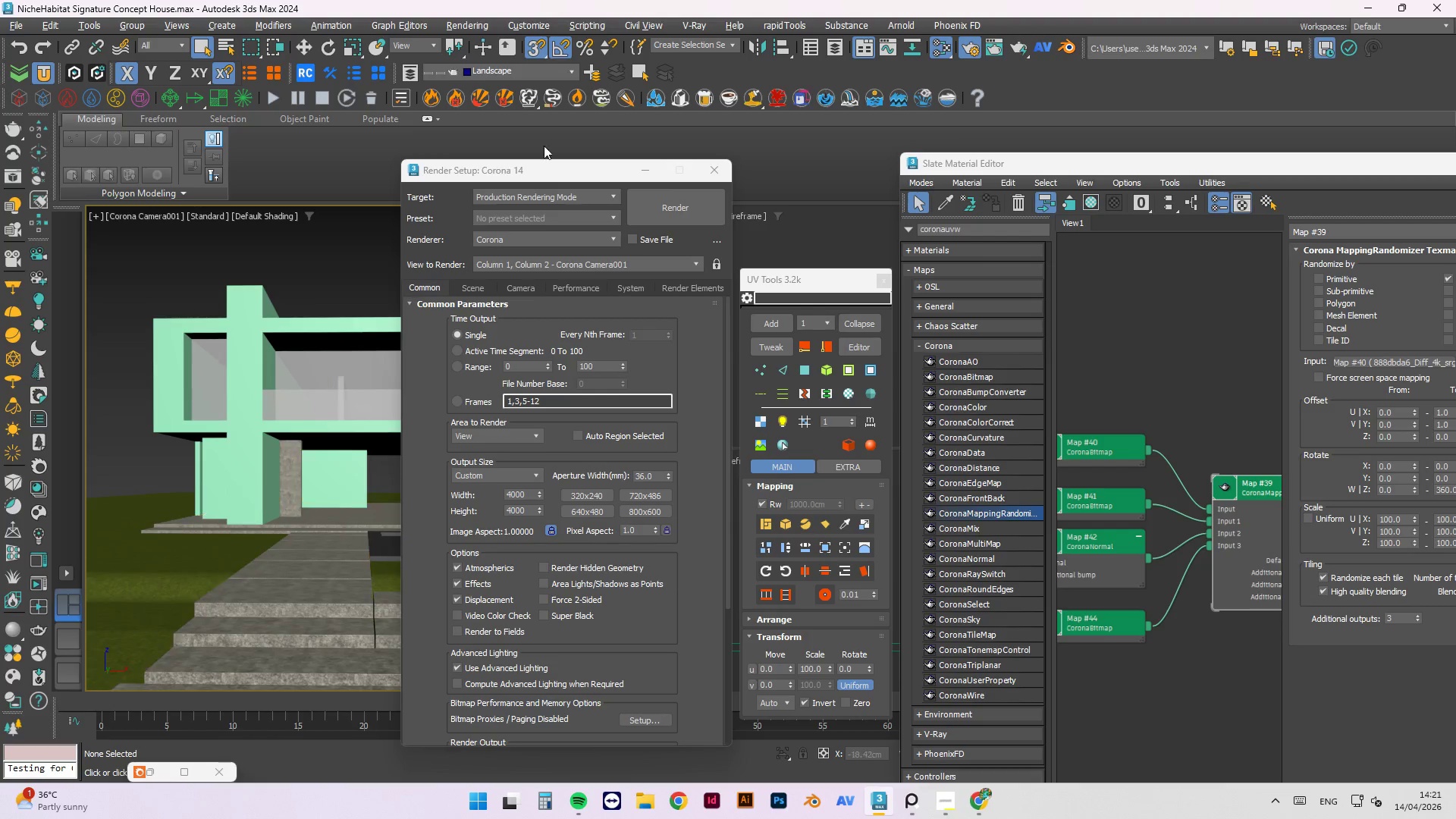 
left_click_drag(start_coordinate=[516, 175], to_coordinate=[723, 182])
 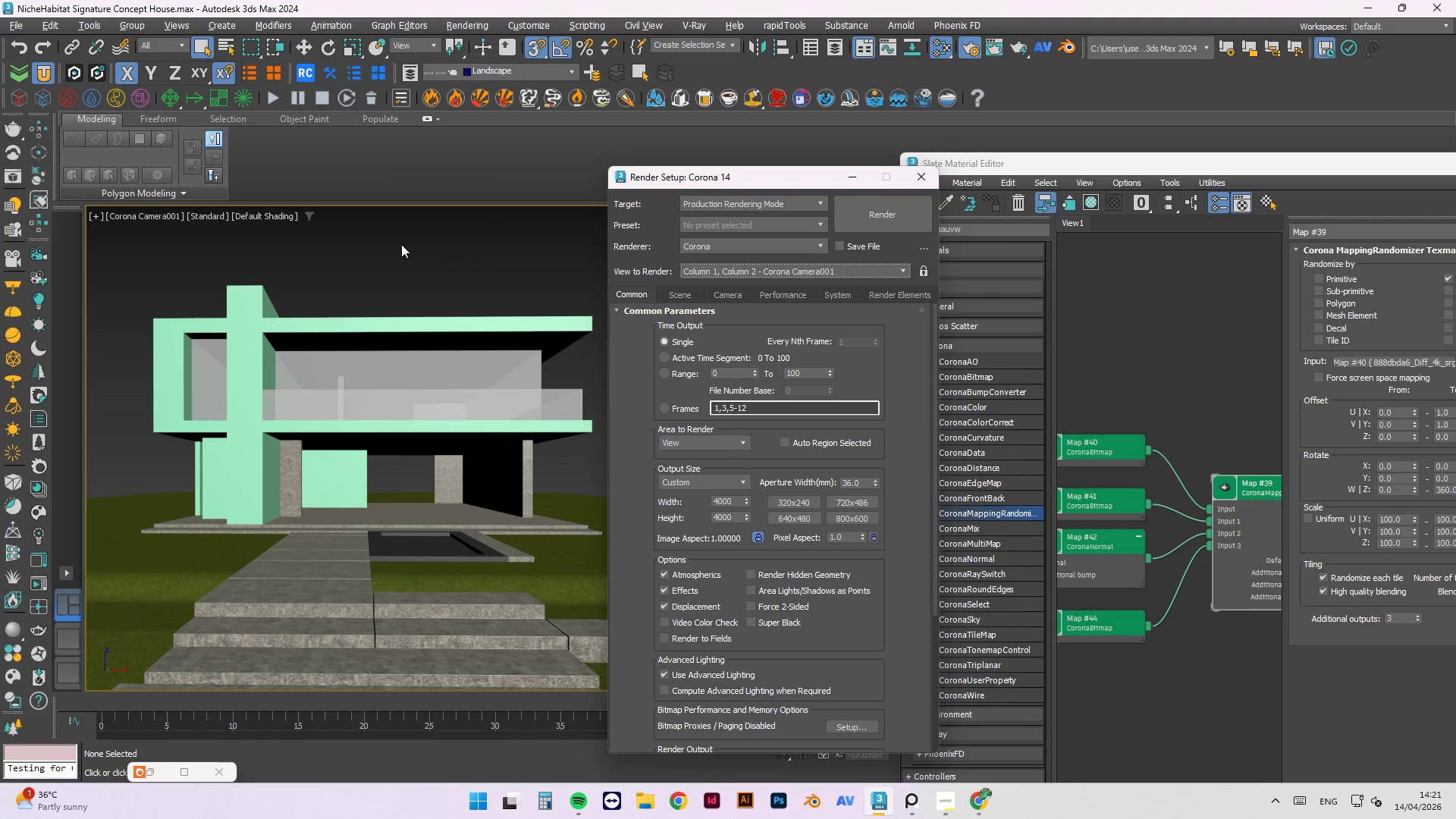 
left_click([391, 246])
 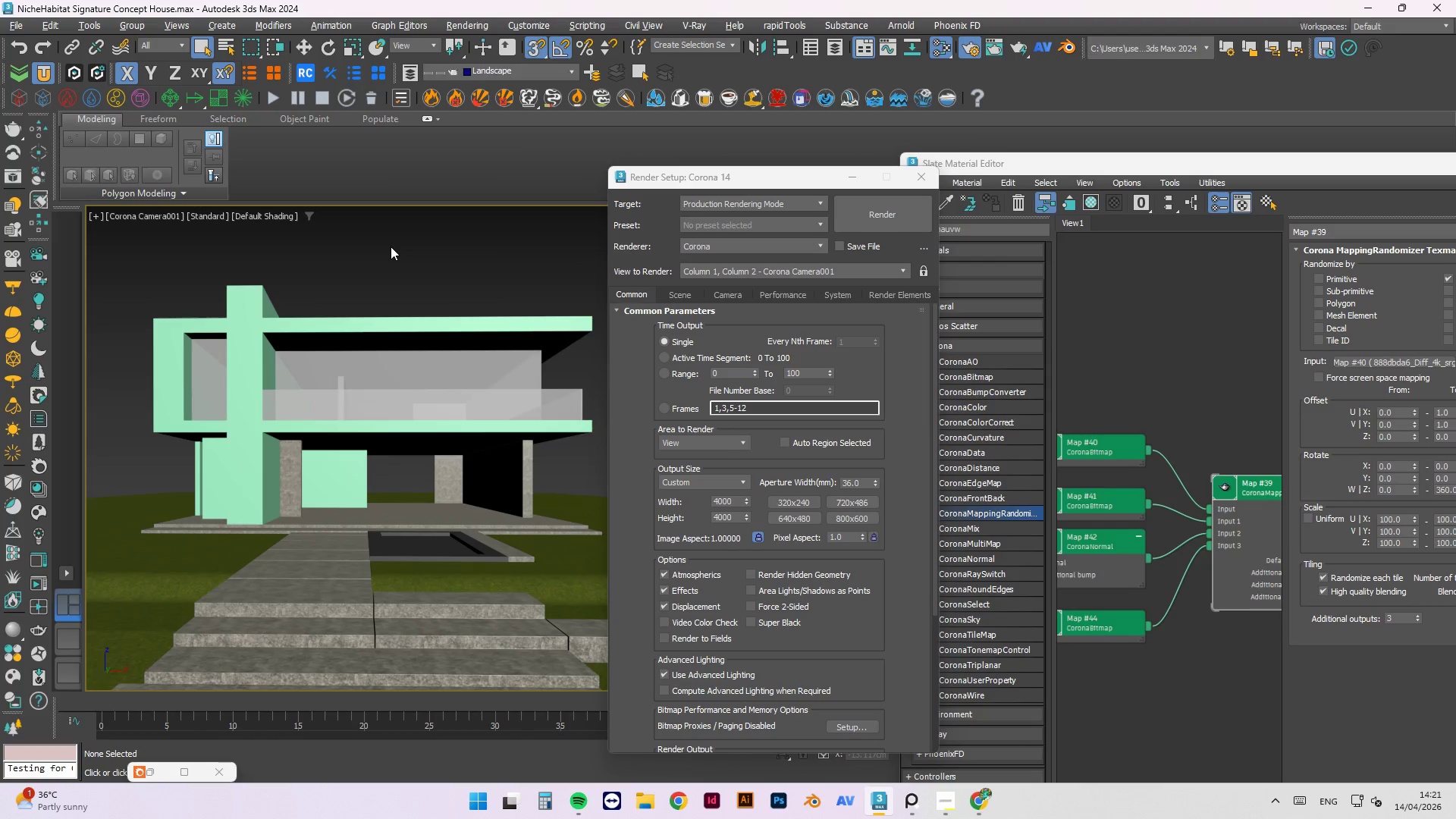 
key(F4)
 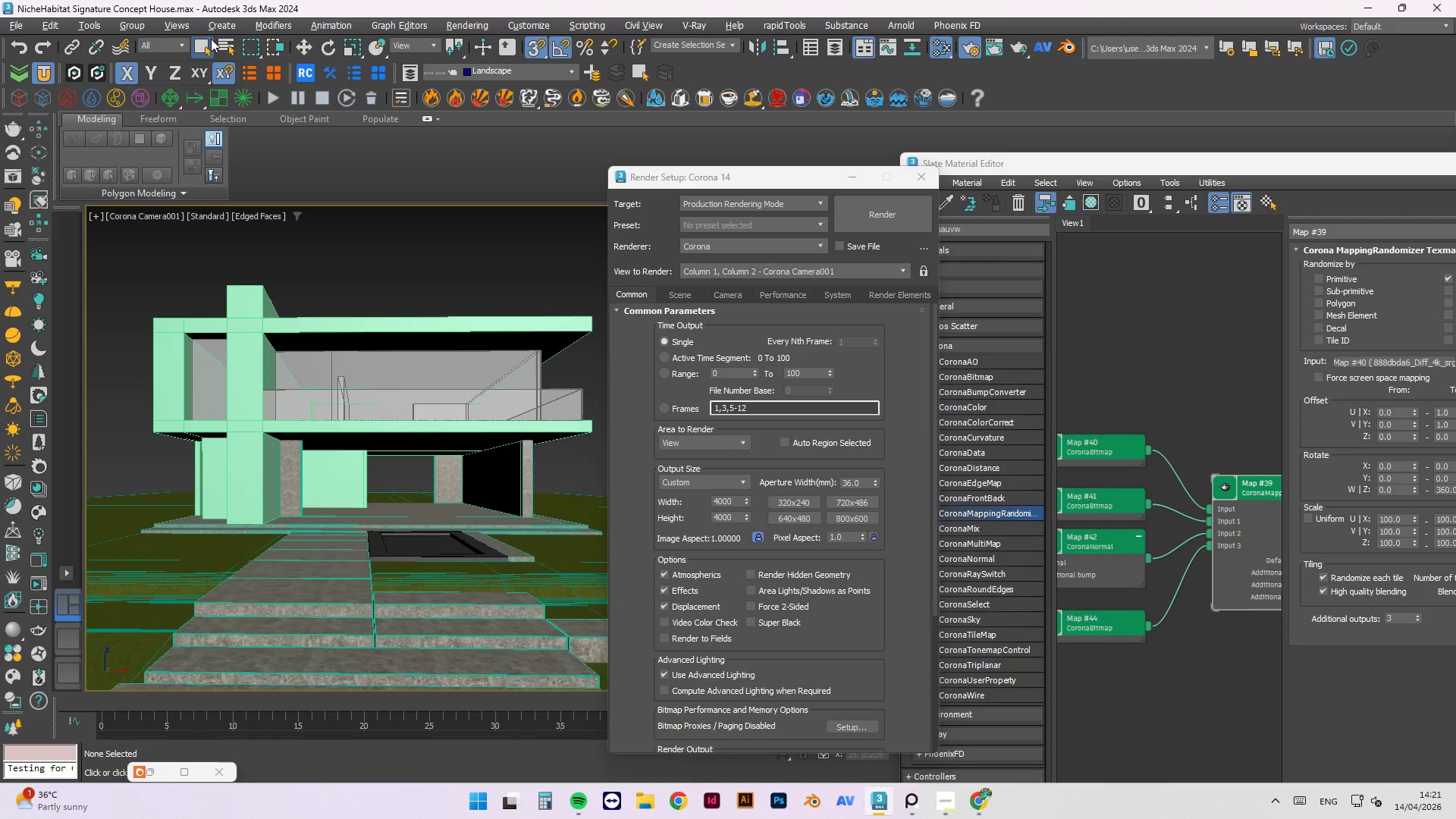 
left_click([179, 25])
 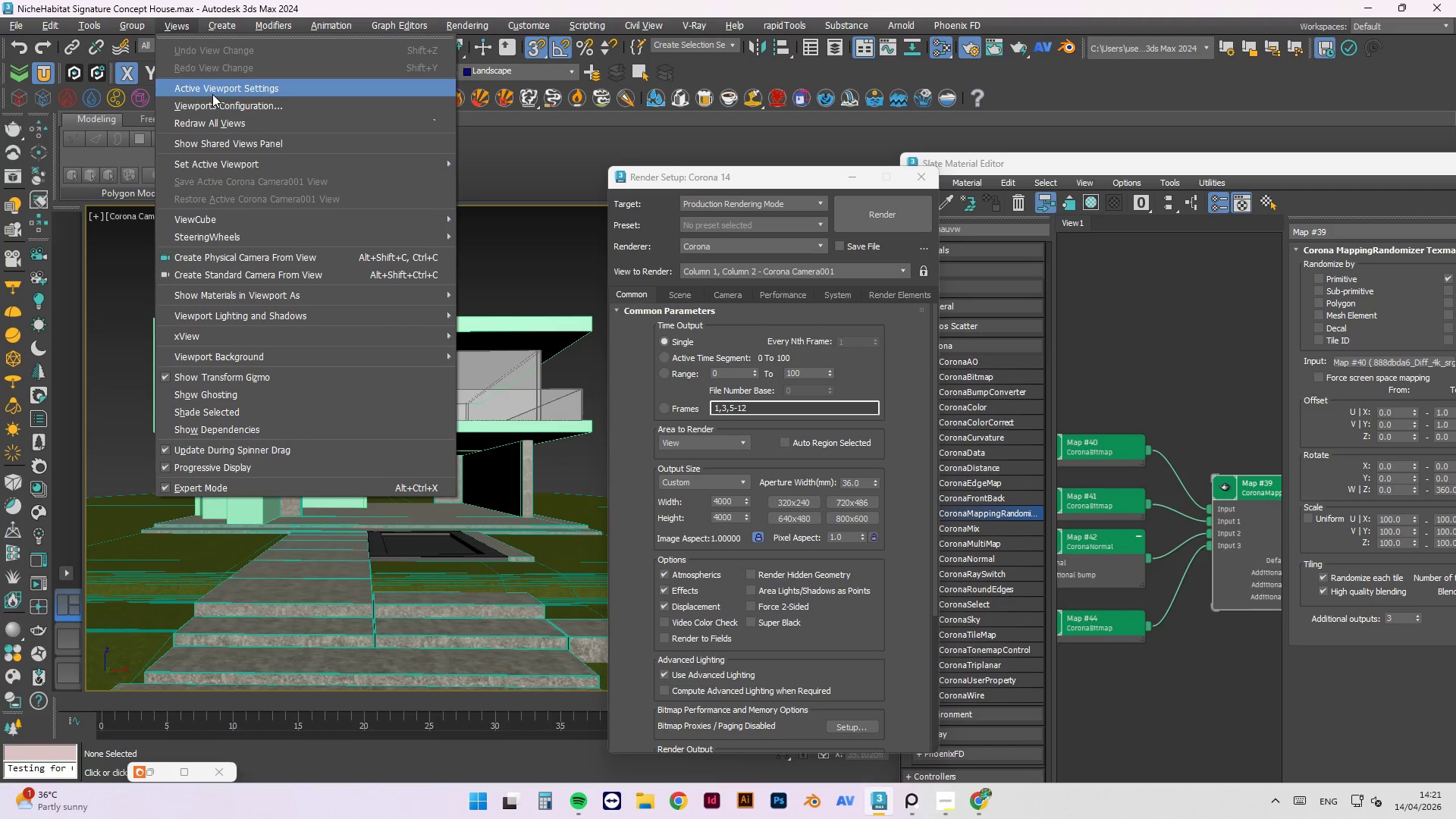 
left_click([215, 105])
 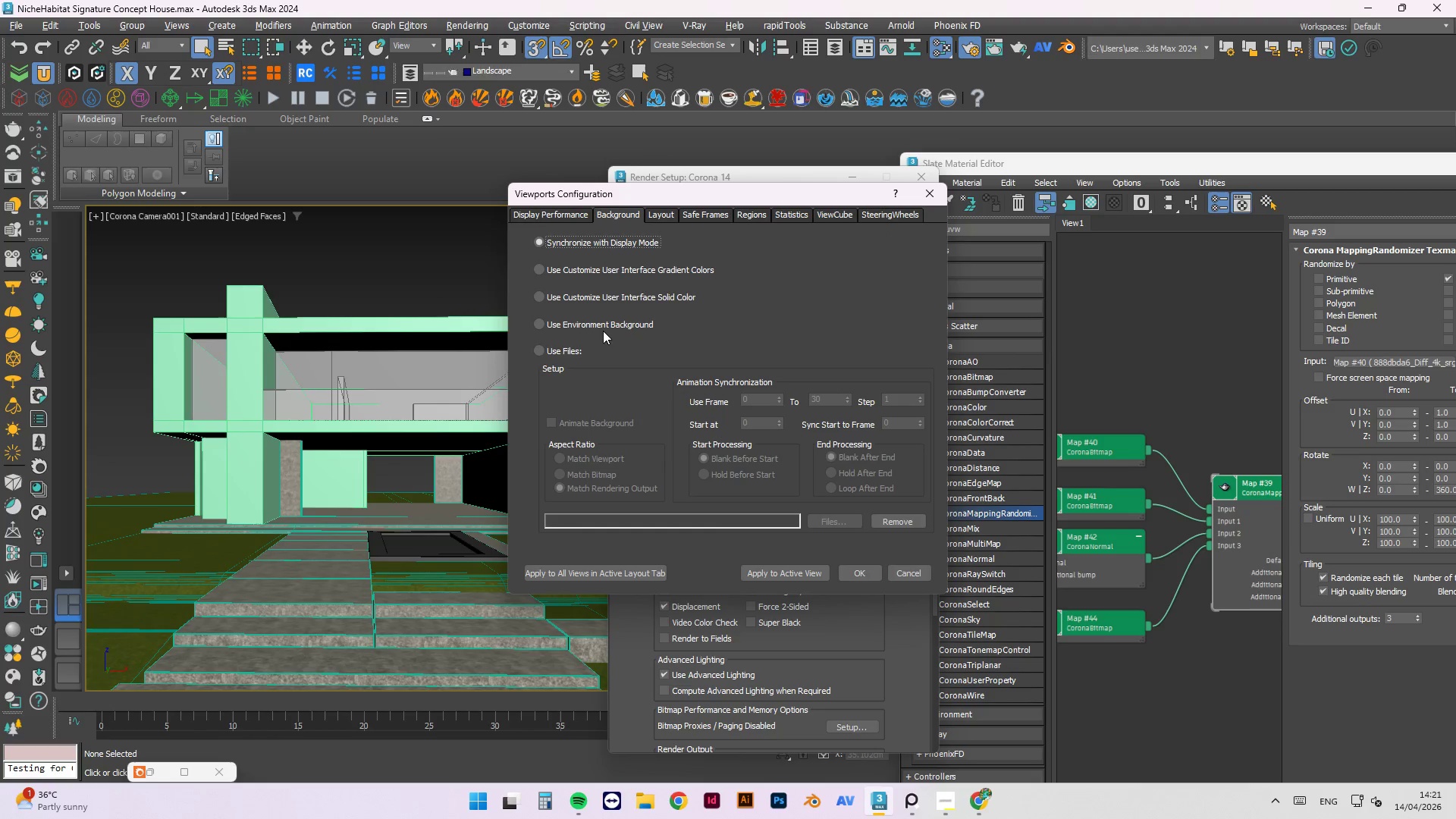 
left_click([564, 350])
 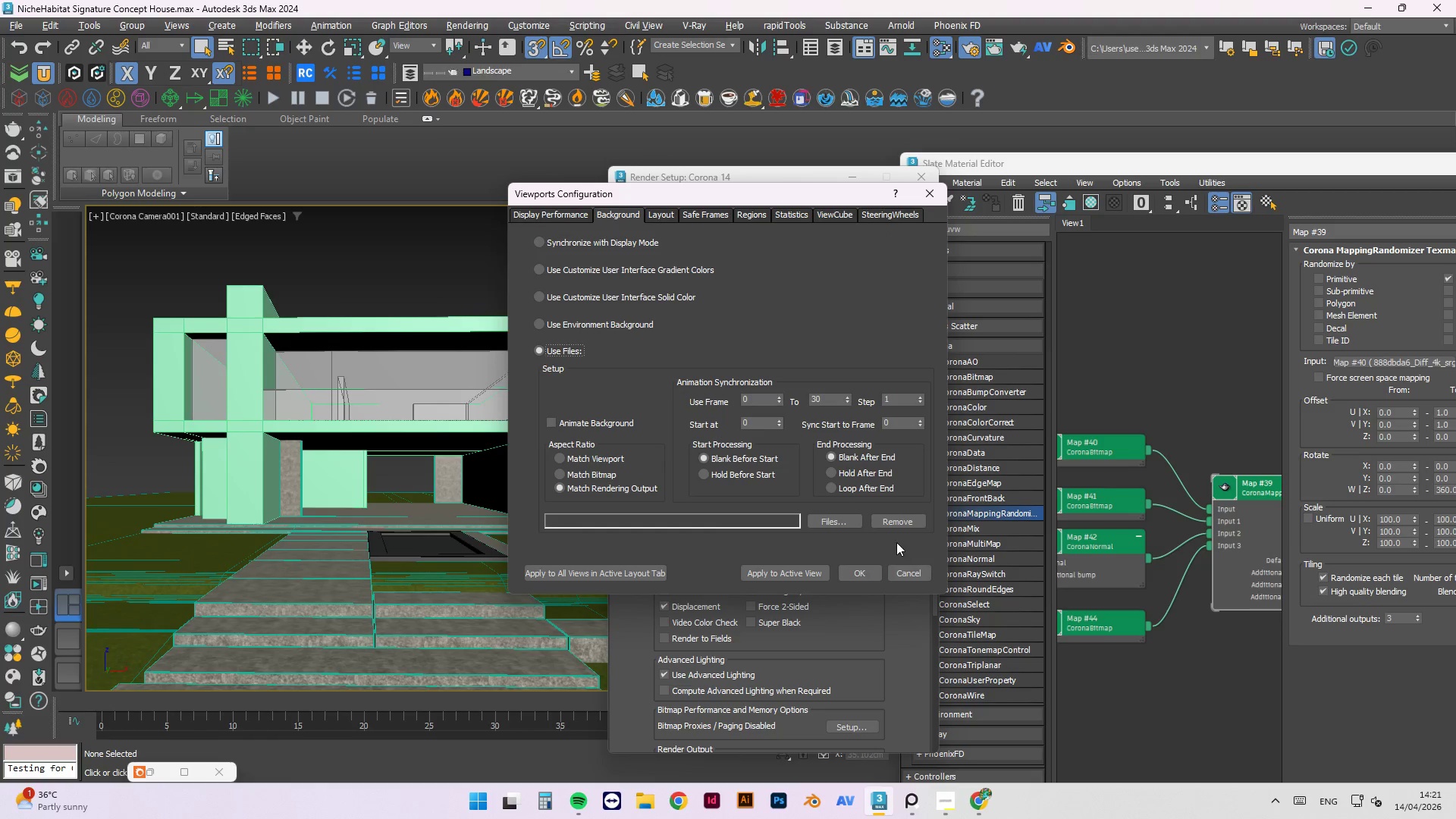 
left_click([854, 527])
 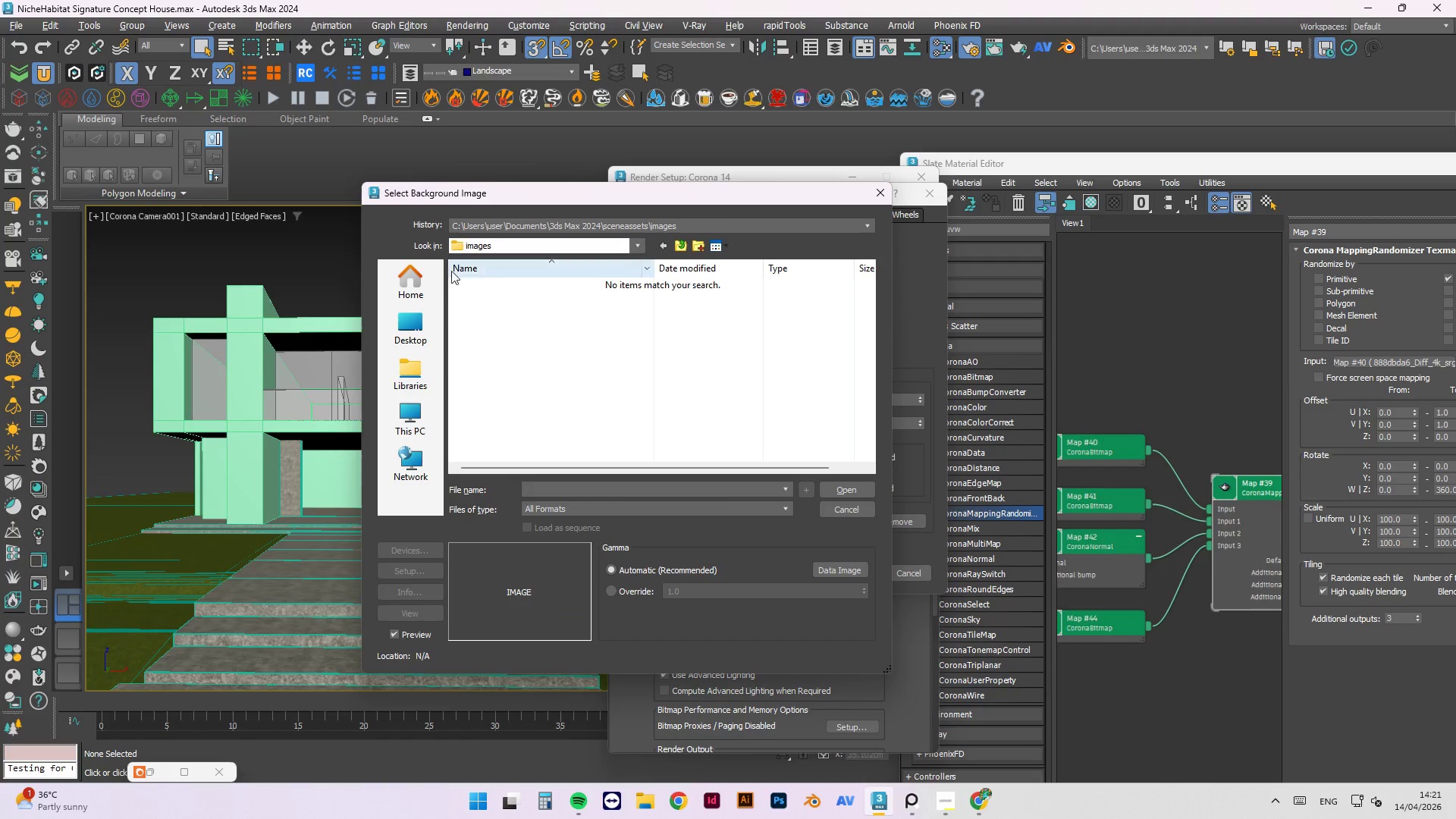 
left_click([410, 336])
 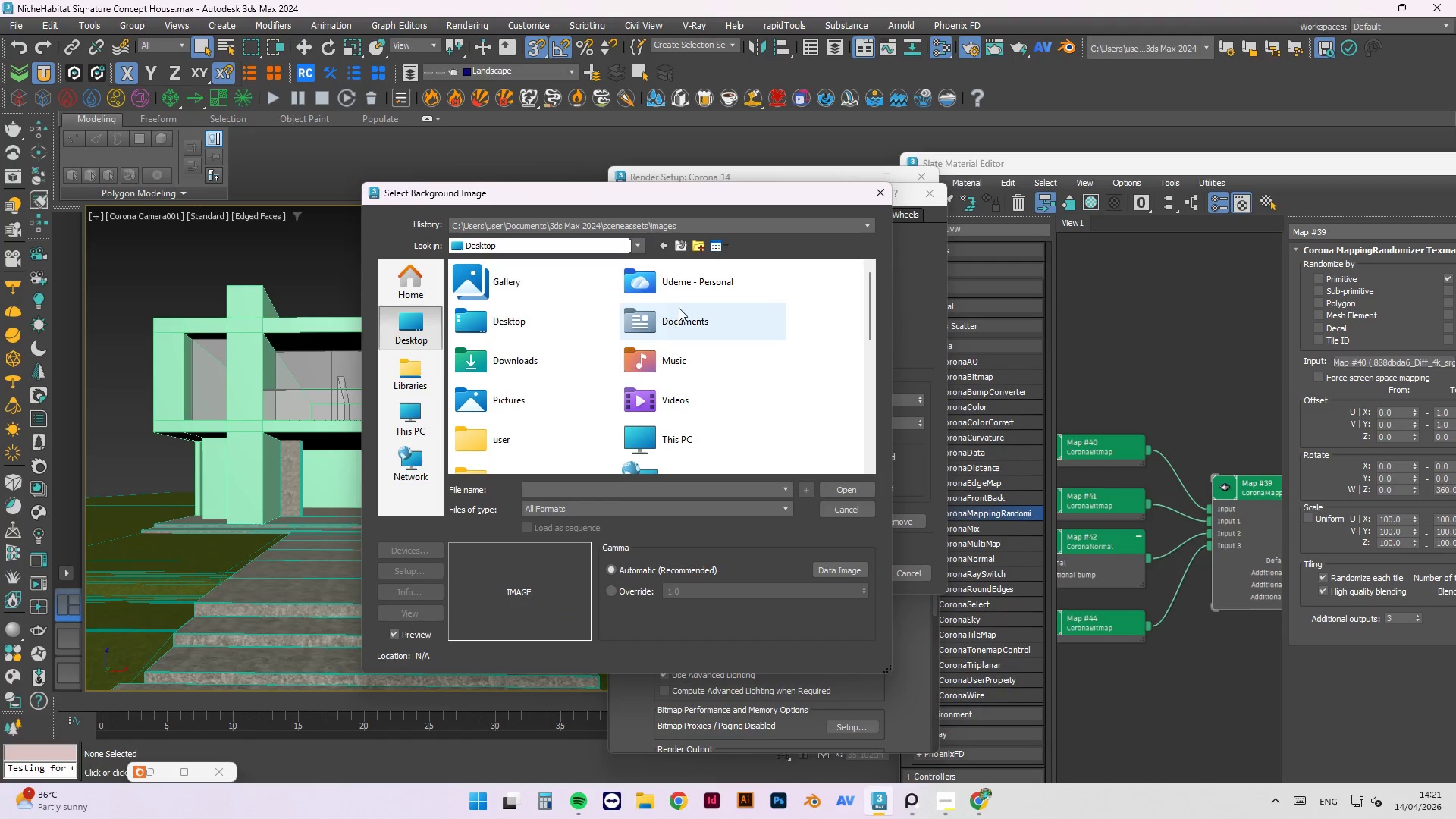 
double_click([665, 328])
 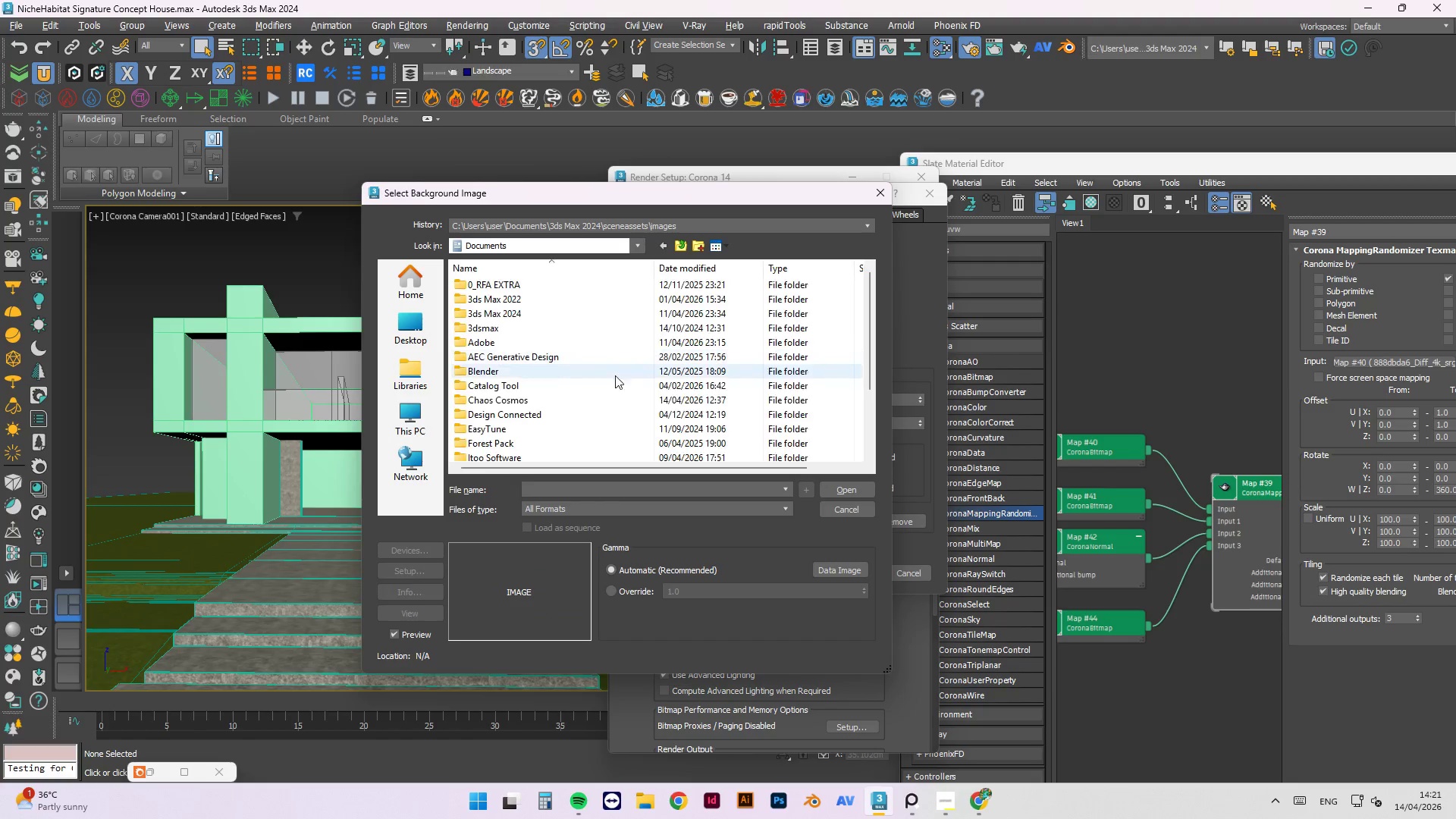 
left_click([520, 429])
 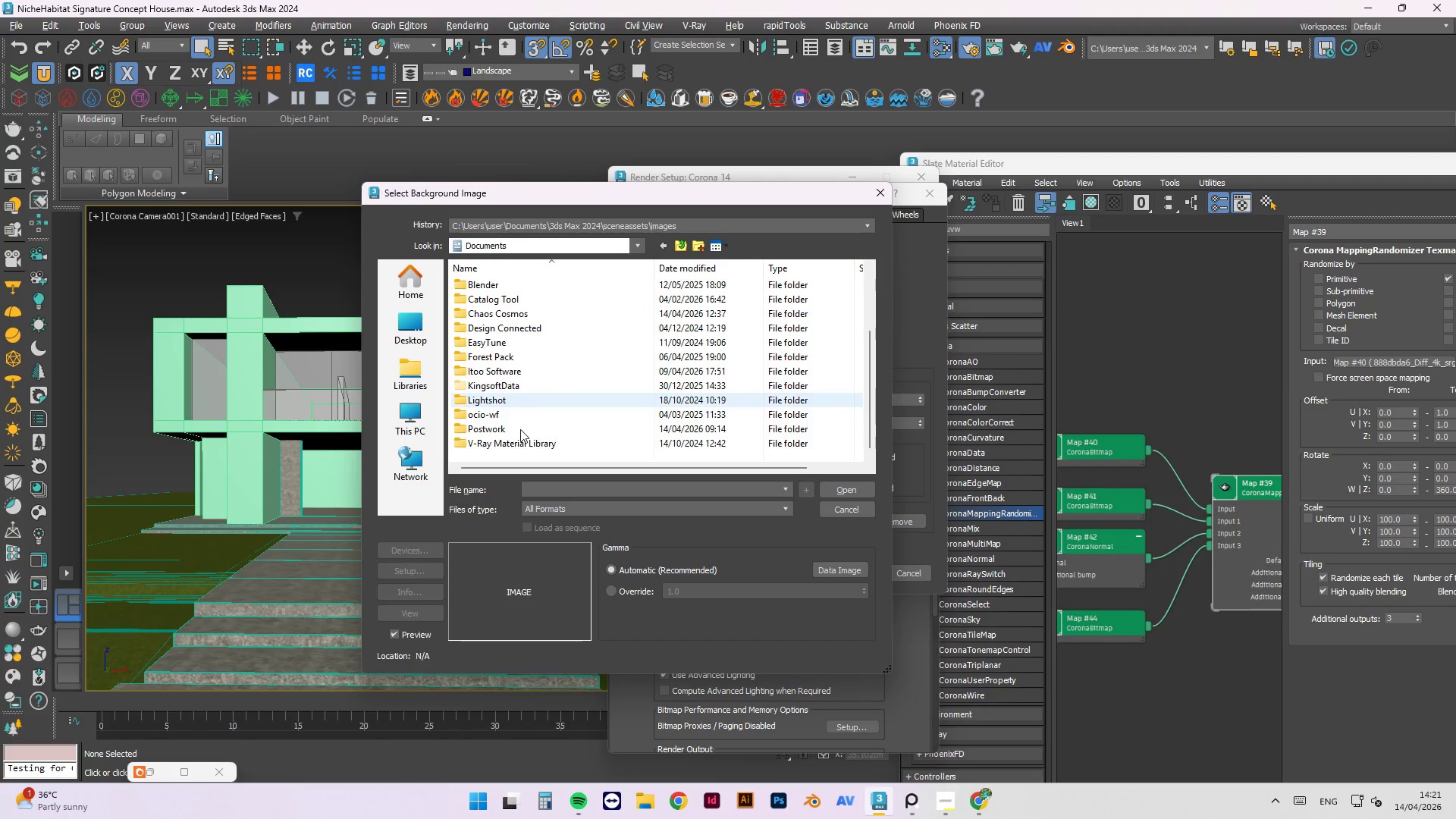 
scroll: coordinate [612, 384], scroll_direction: down, amount: 9.0
 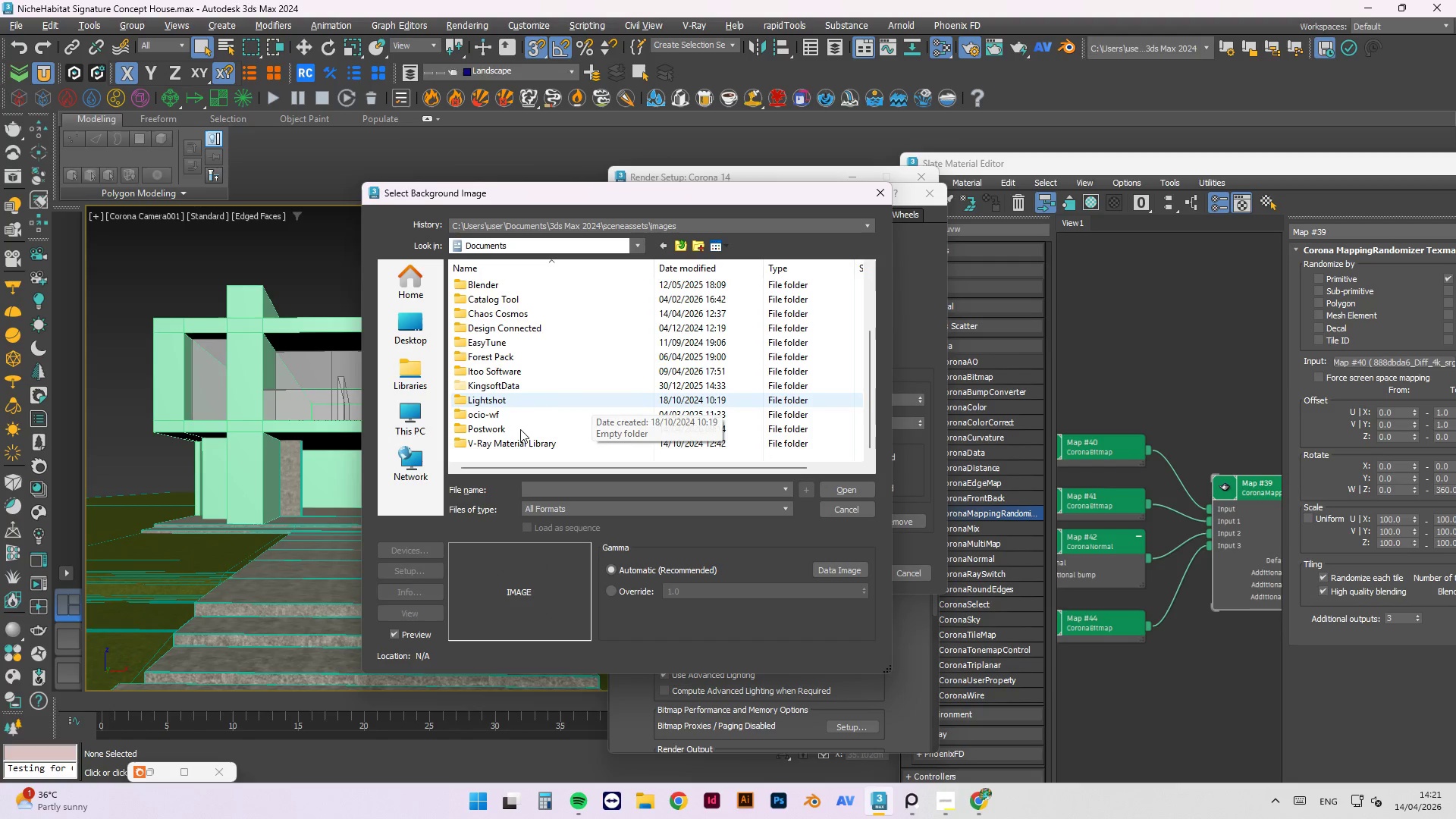 
double_click([520, 429])
 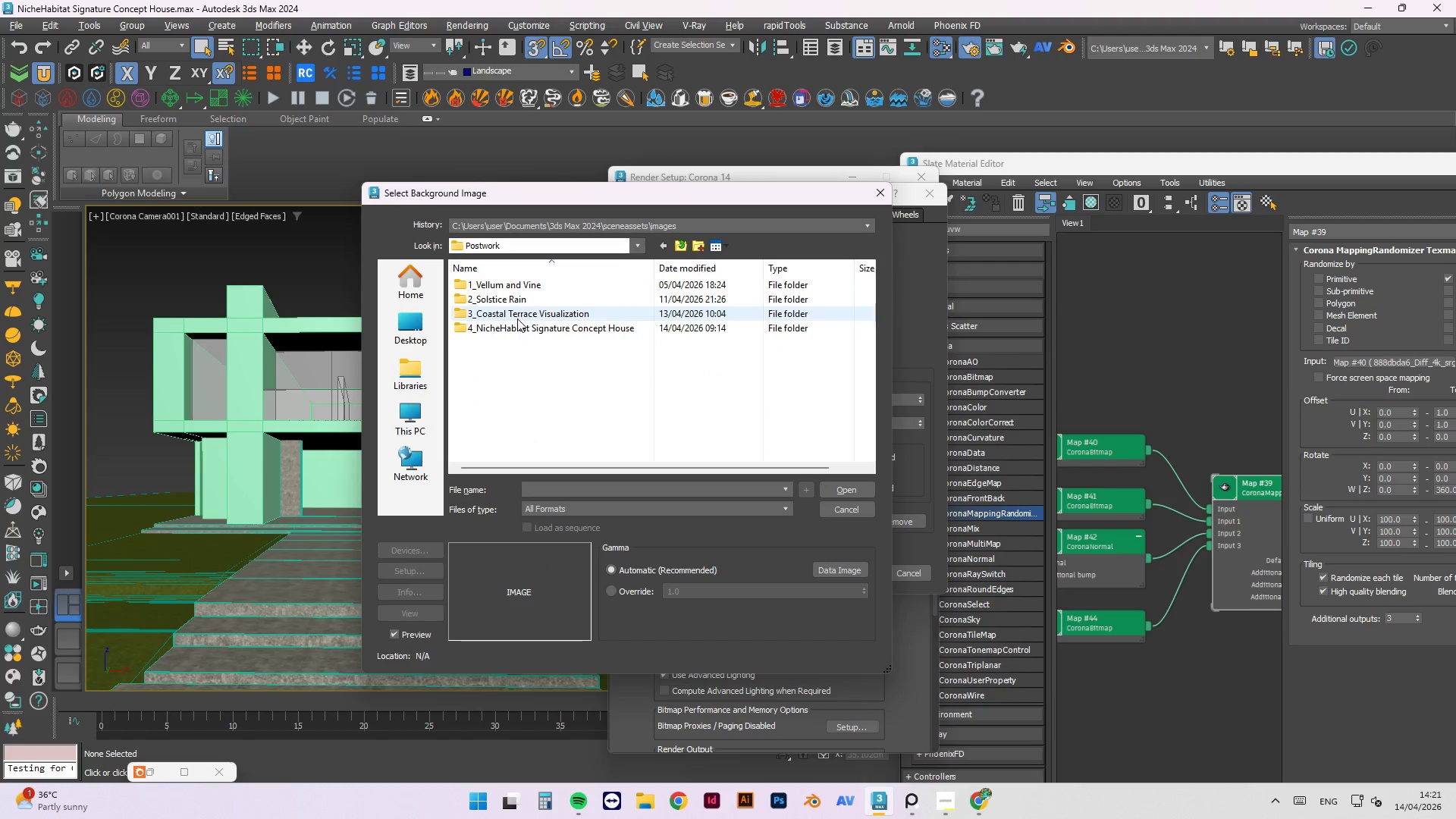 
double_click([518, 325])
 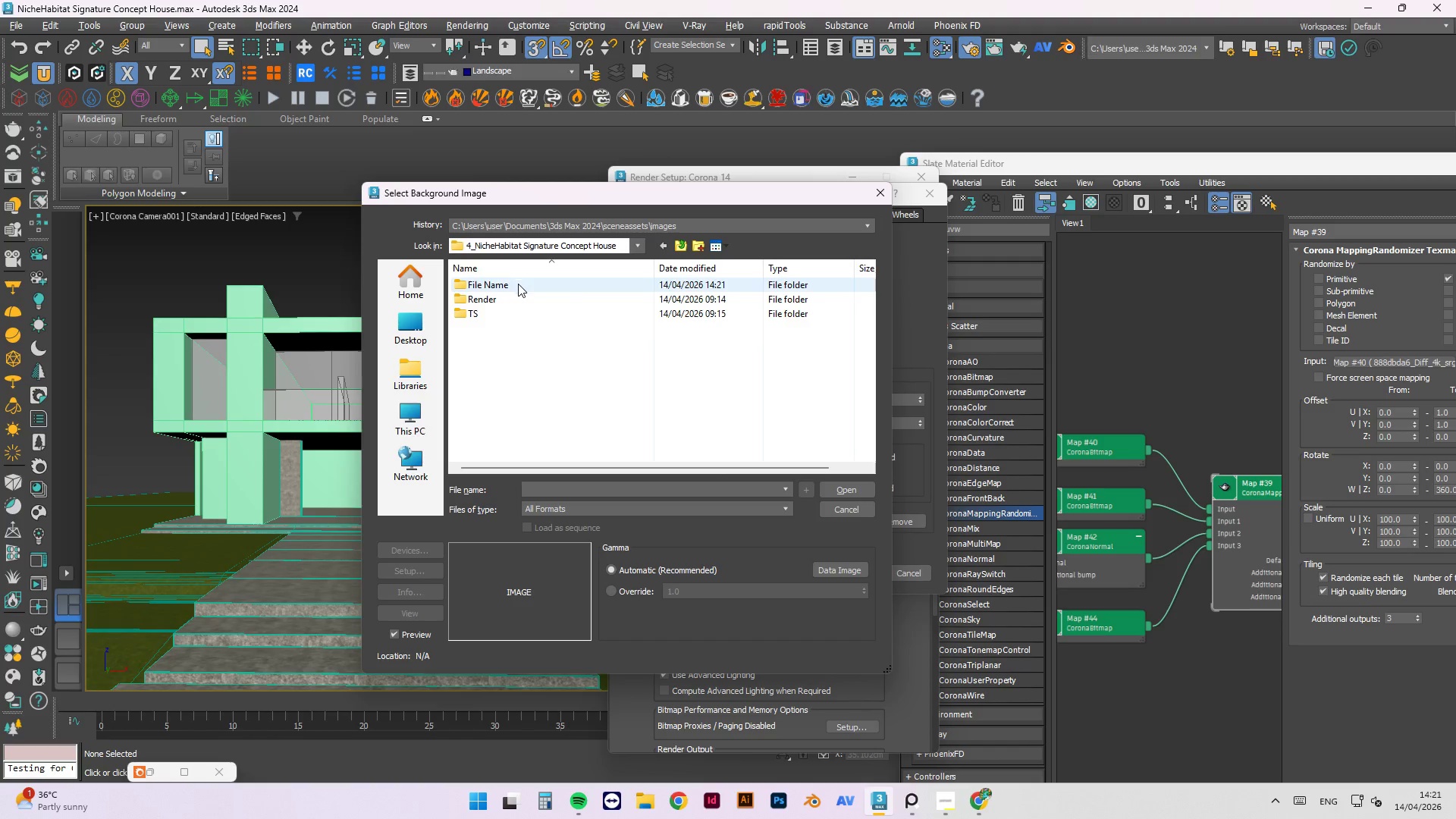 
double_click([510, 318])
 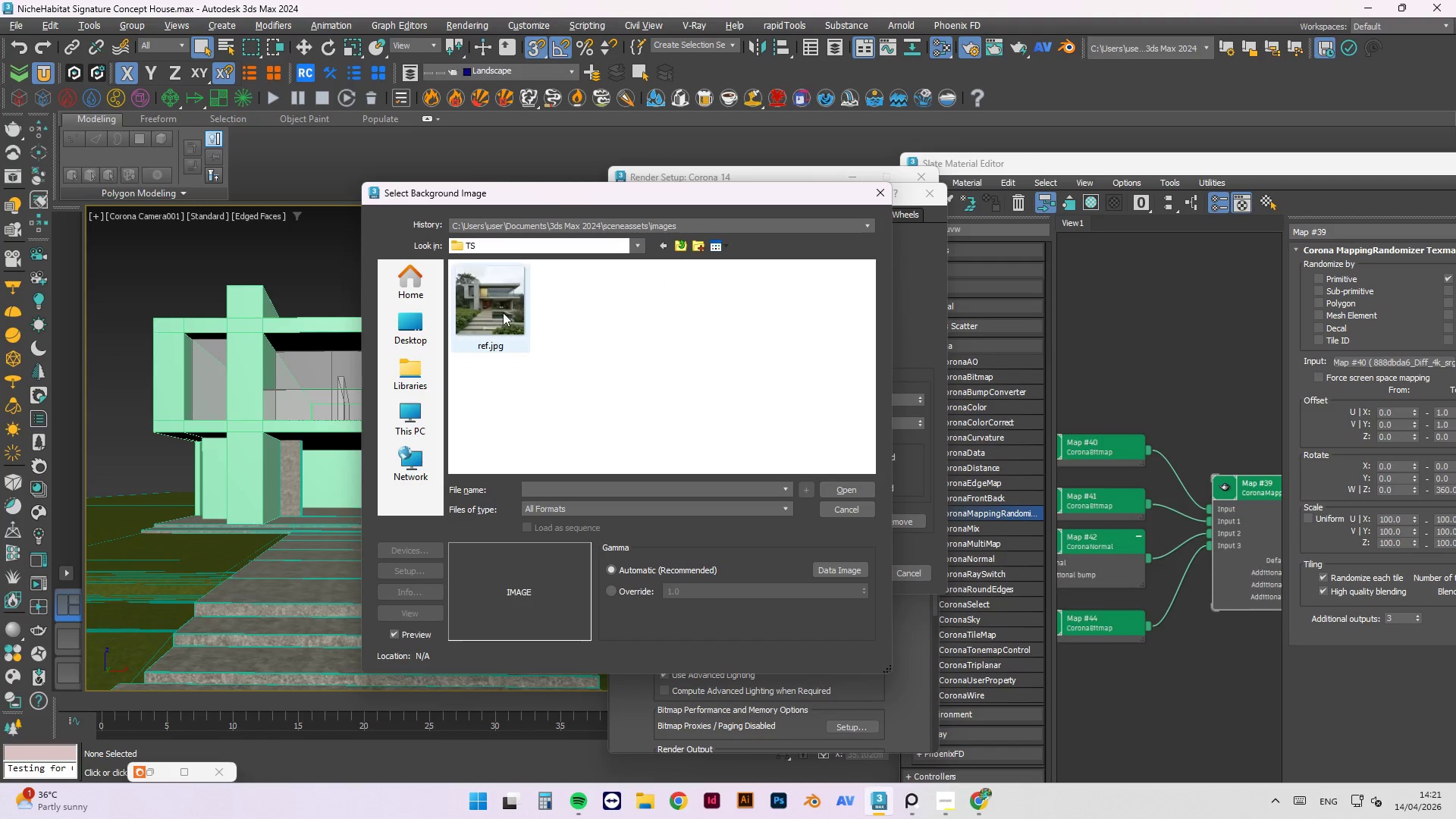 
left_click([492, 297])
 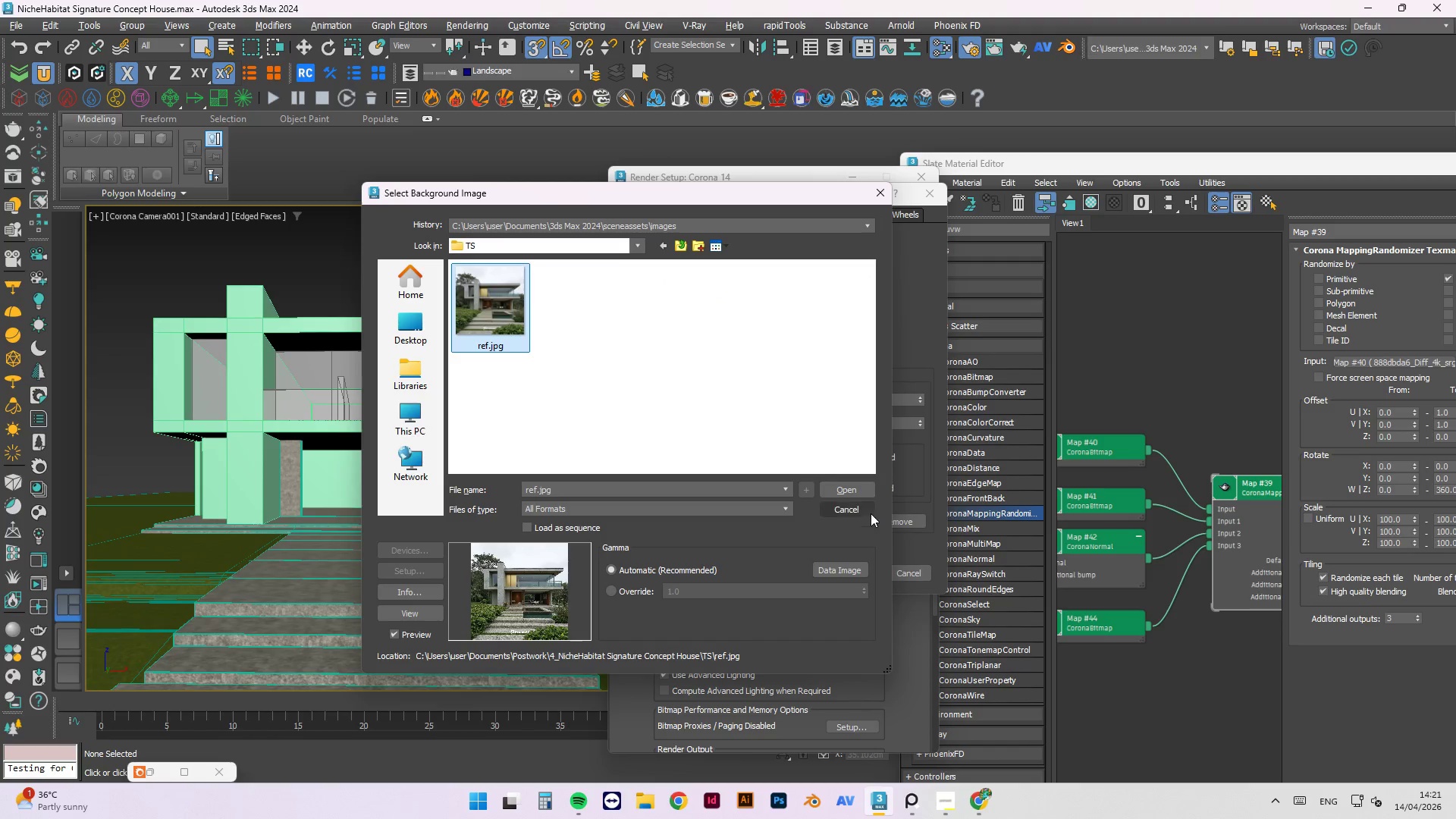 
left_click([857, 494])
 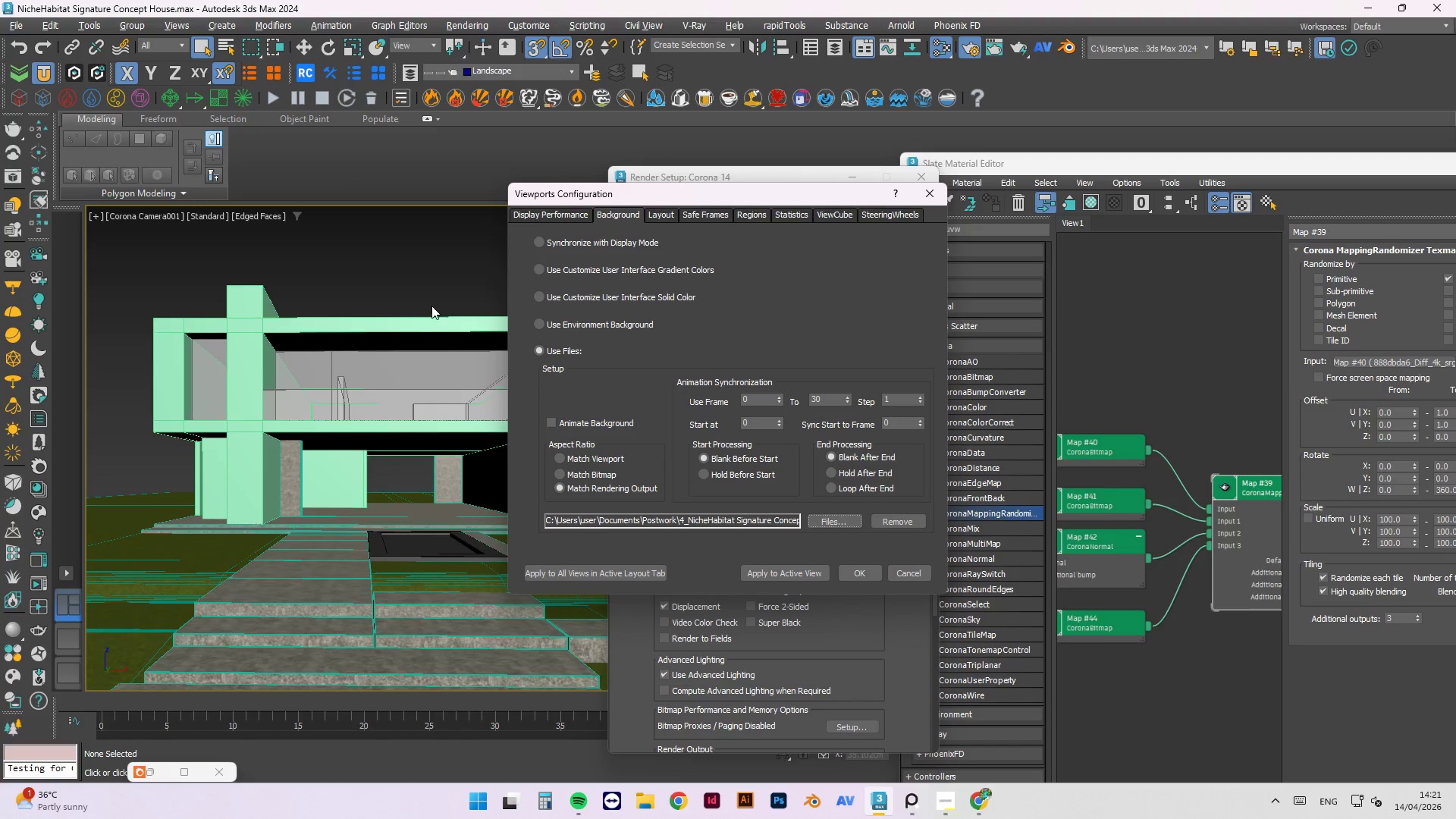 
left_click([758, 566])
 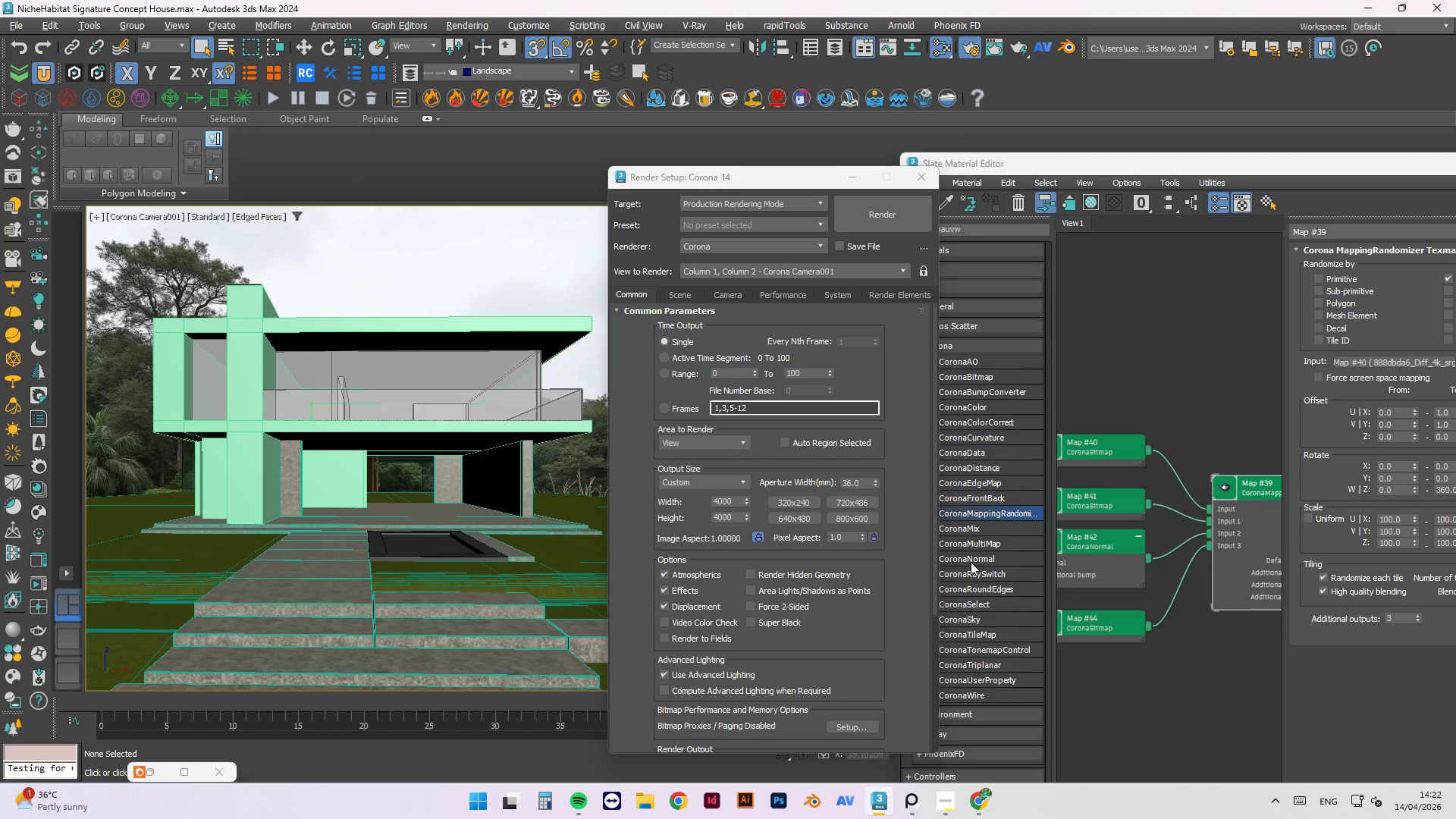 
left_click([853, 140])
 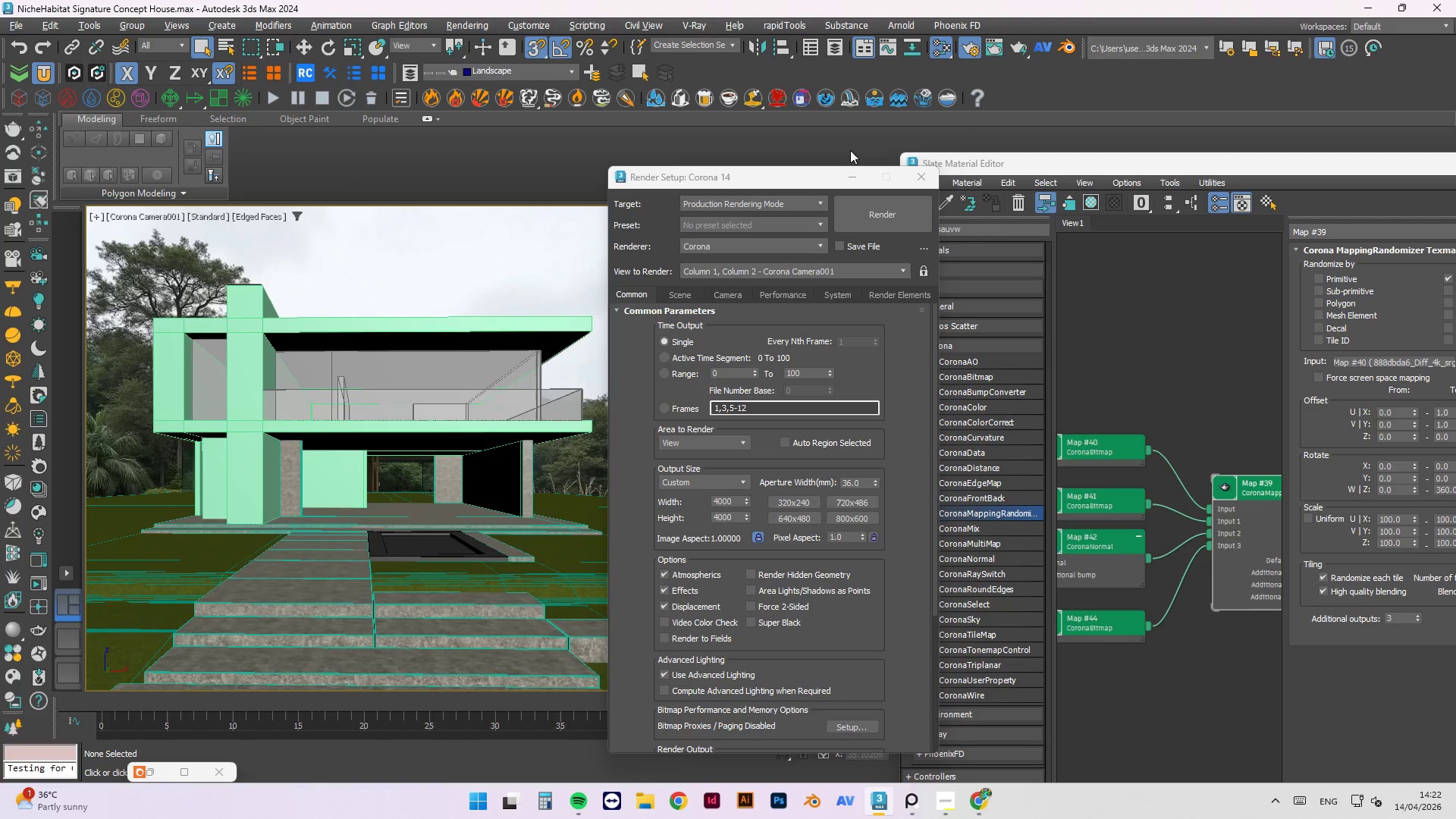 
key(Control+S)
 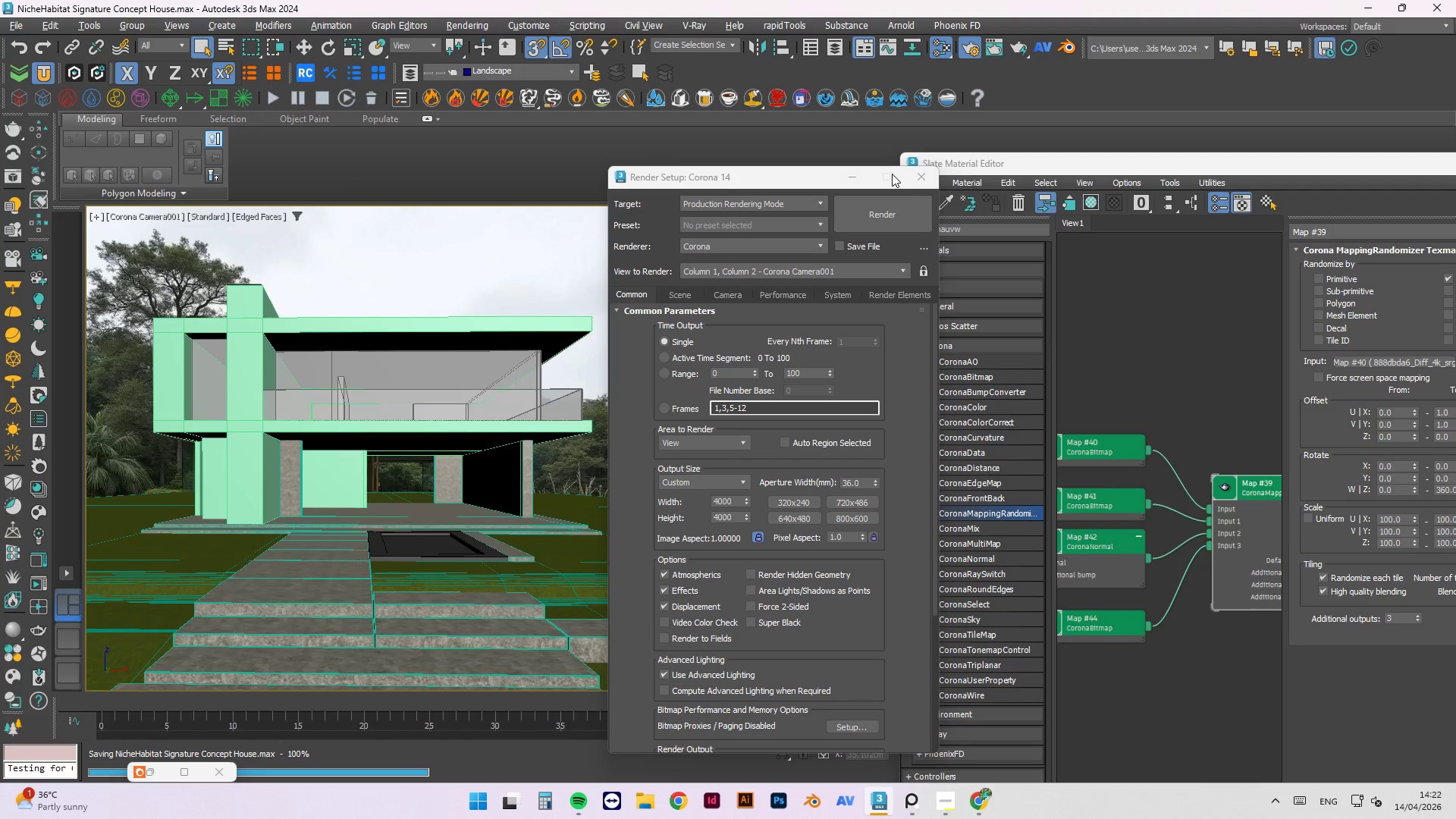 
left_click([934, 177])
 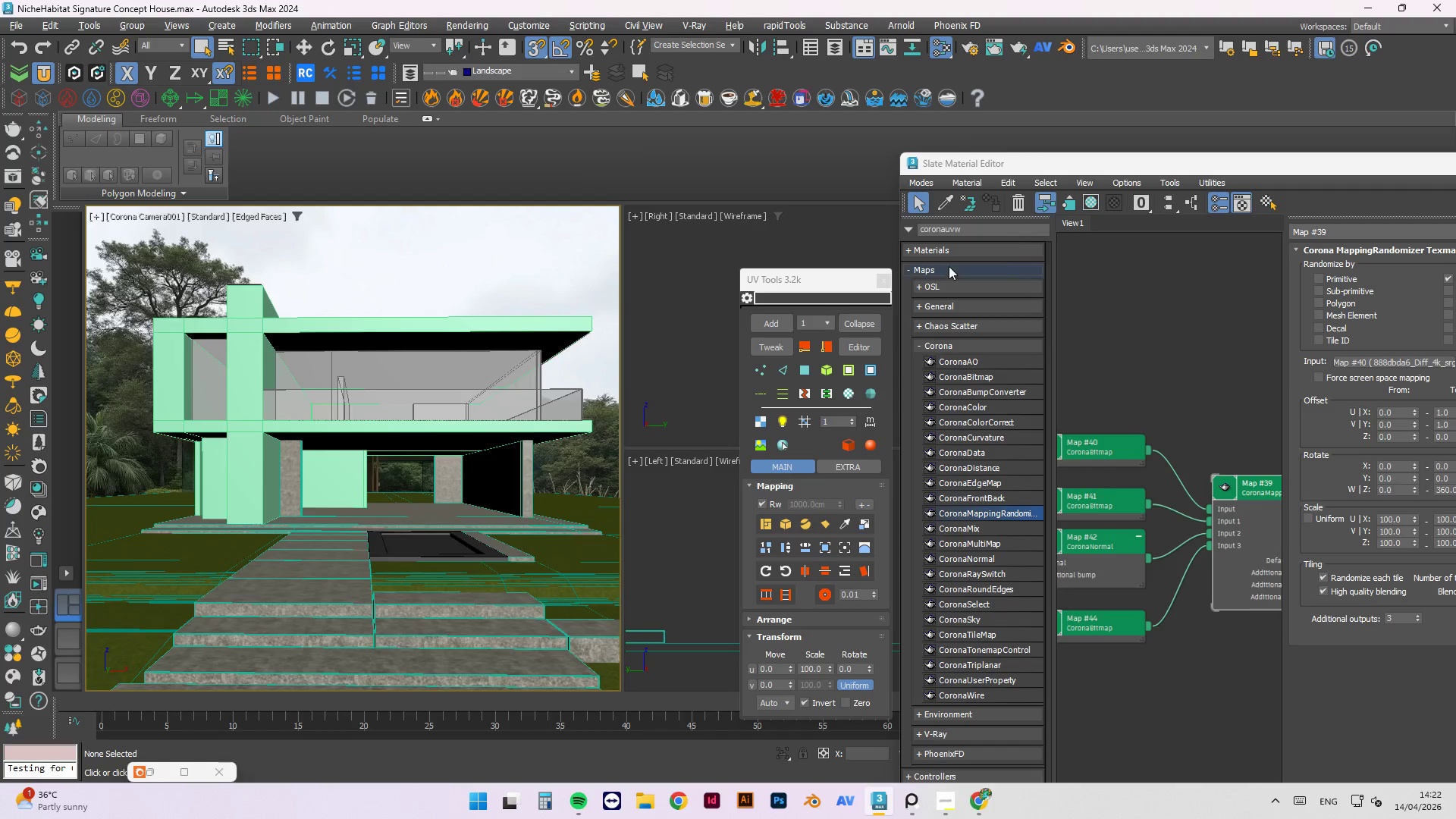 
left_click([888, 281])
 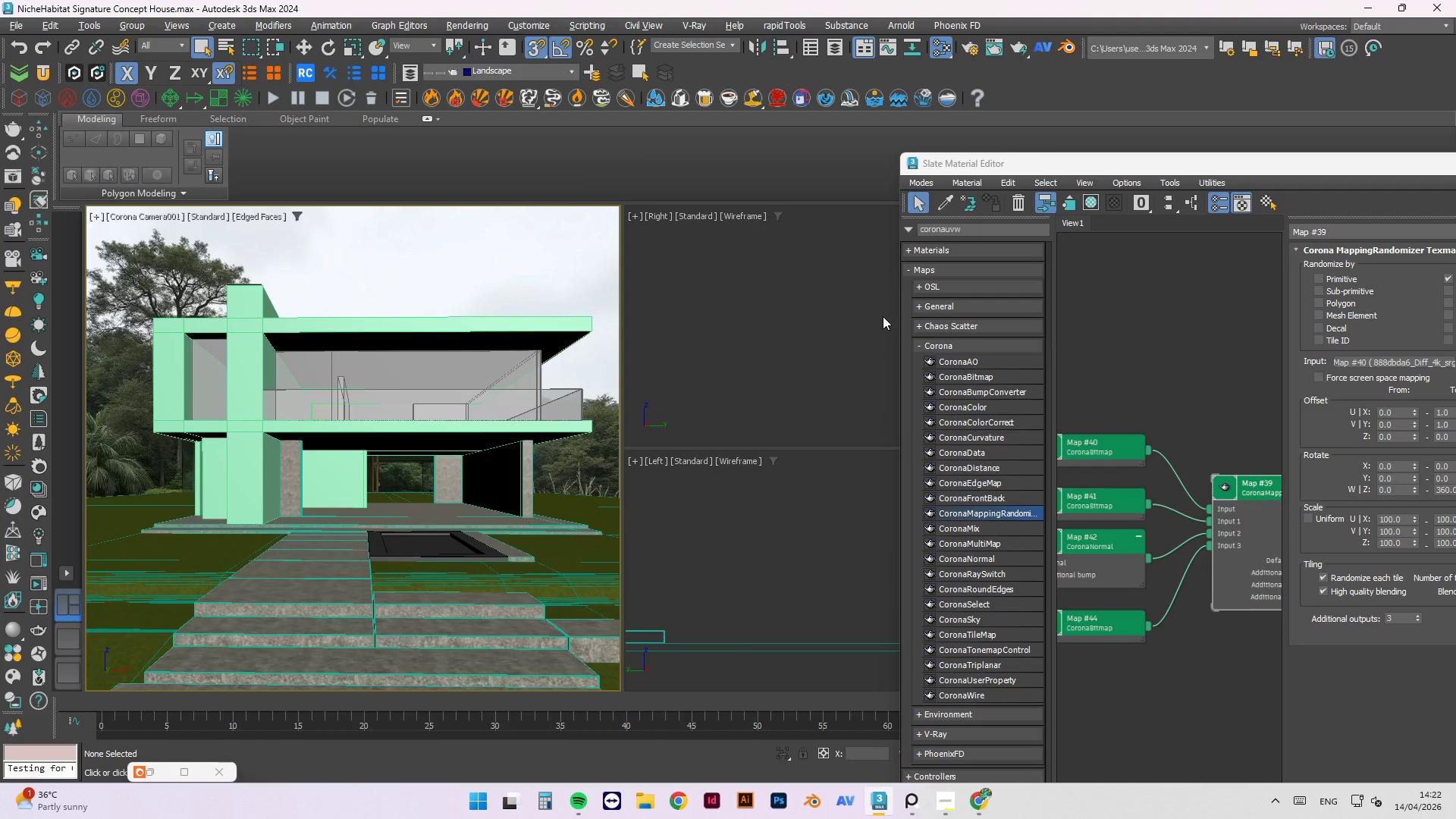 
scroll: coordinate [749, 469], scroll_direction: down, amount: 6.0
 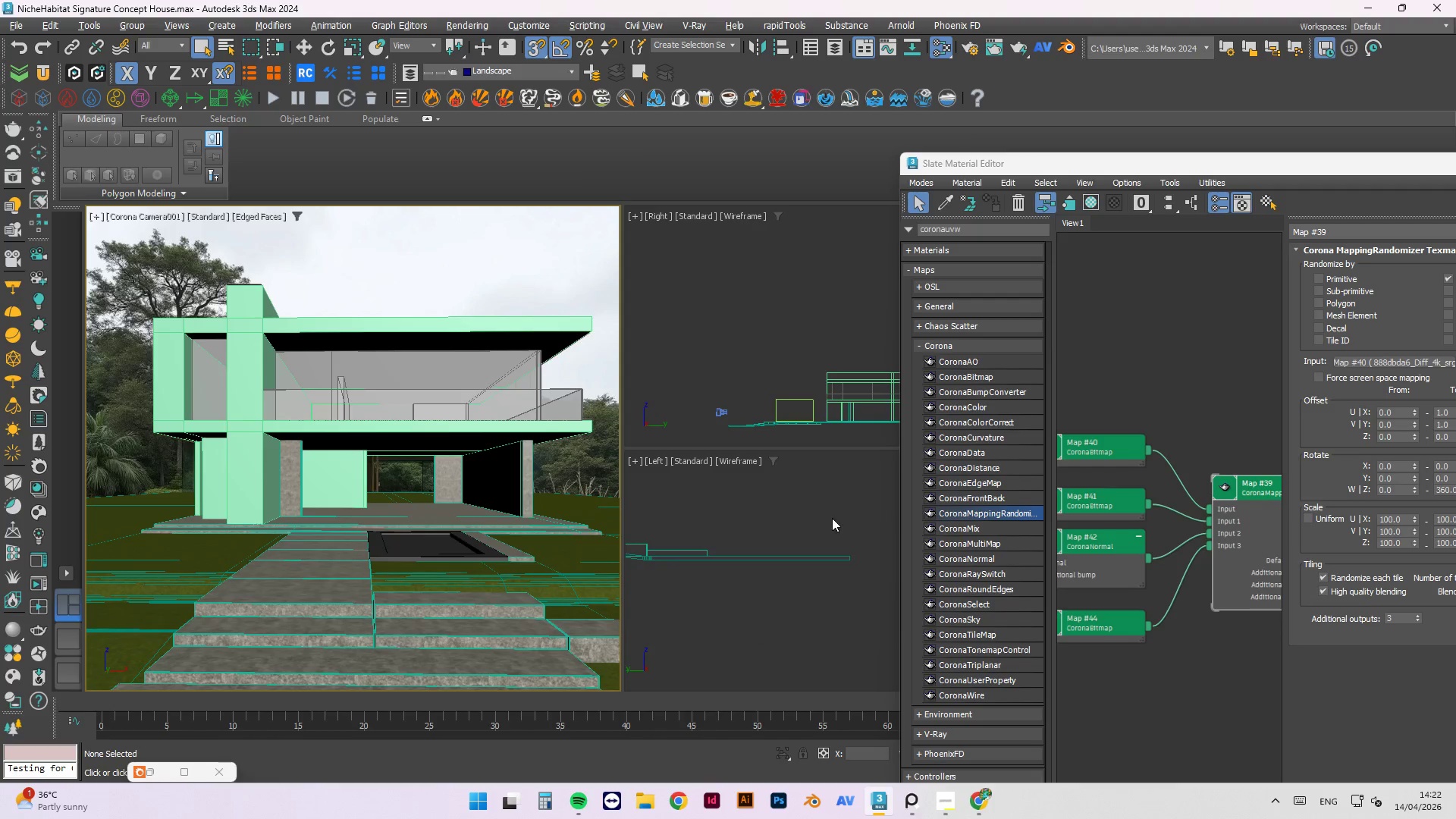 
left_click([814, 604])
 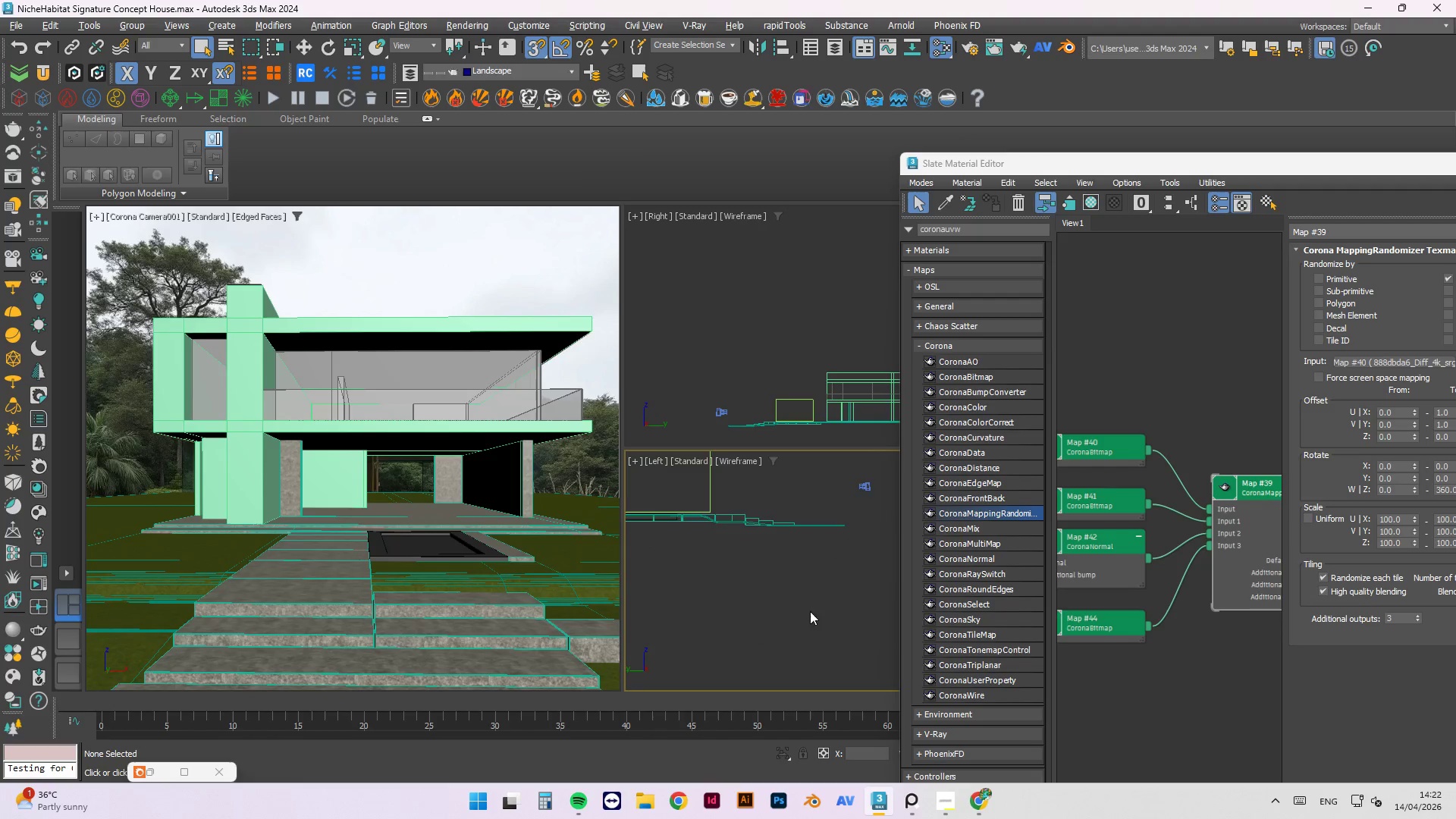 
scroll: coordinate [786, 615], scroll_direction: down, amount: 7.0
 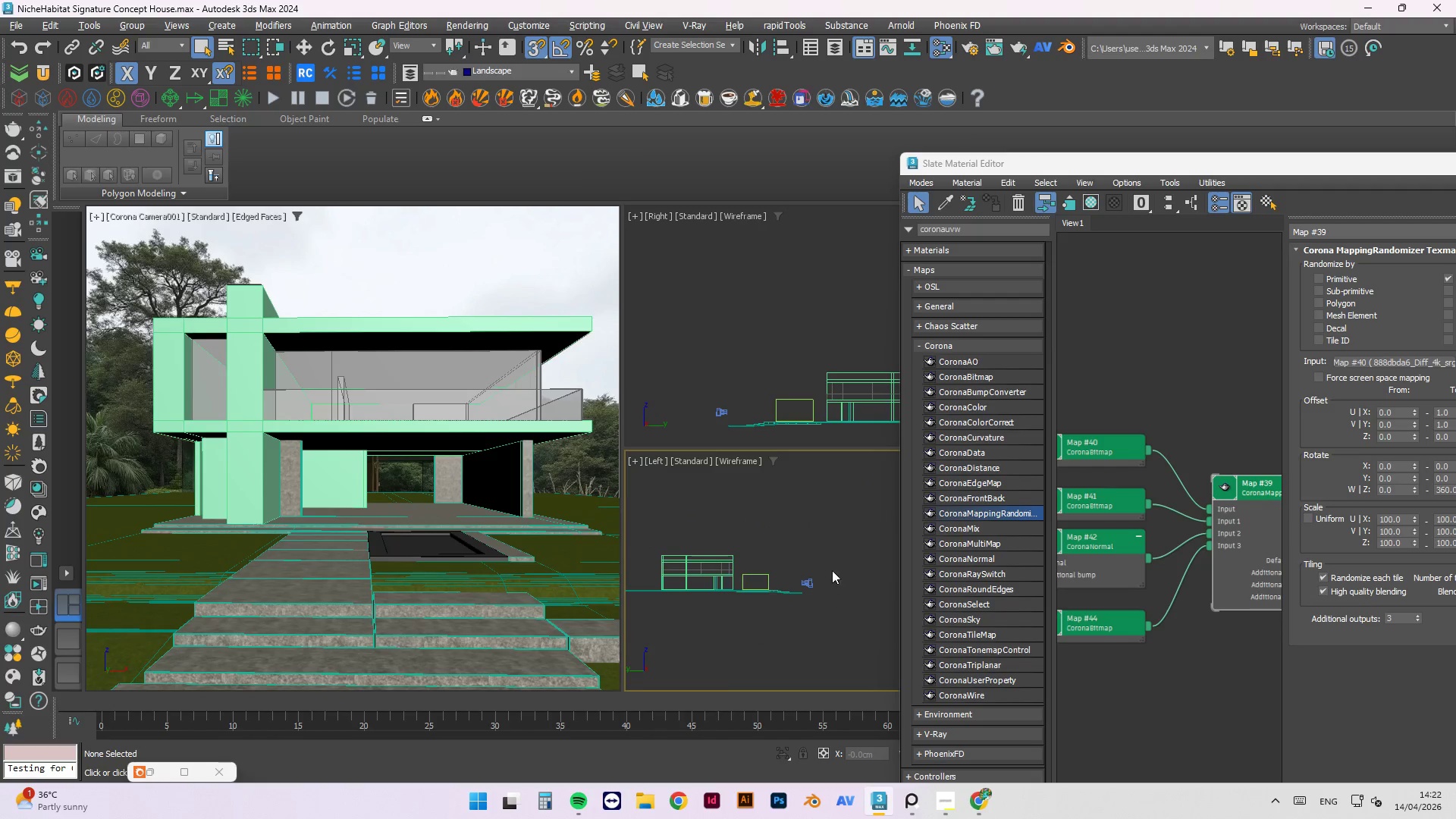 
left_click([823, 544])
 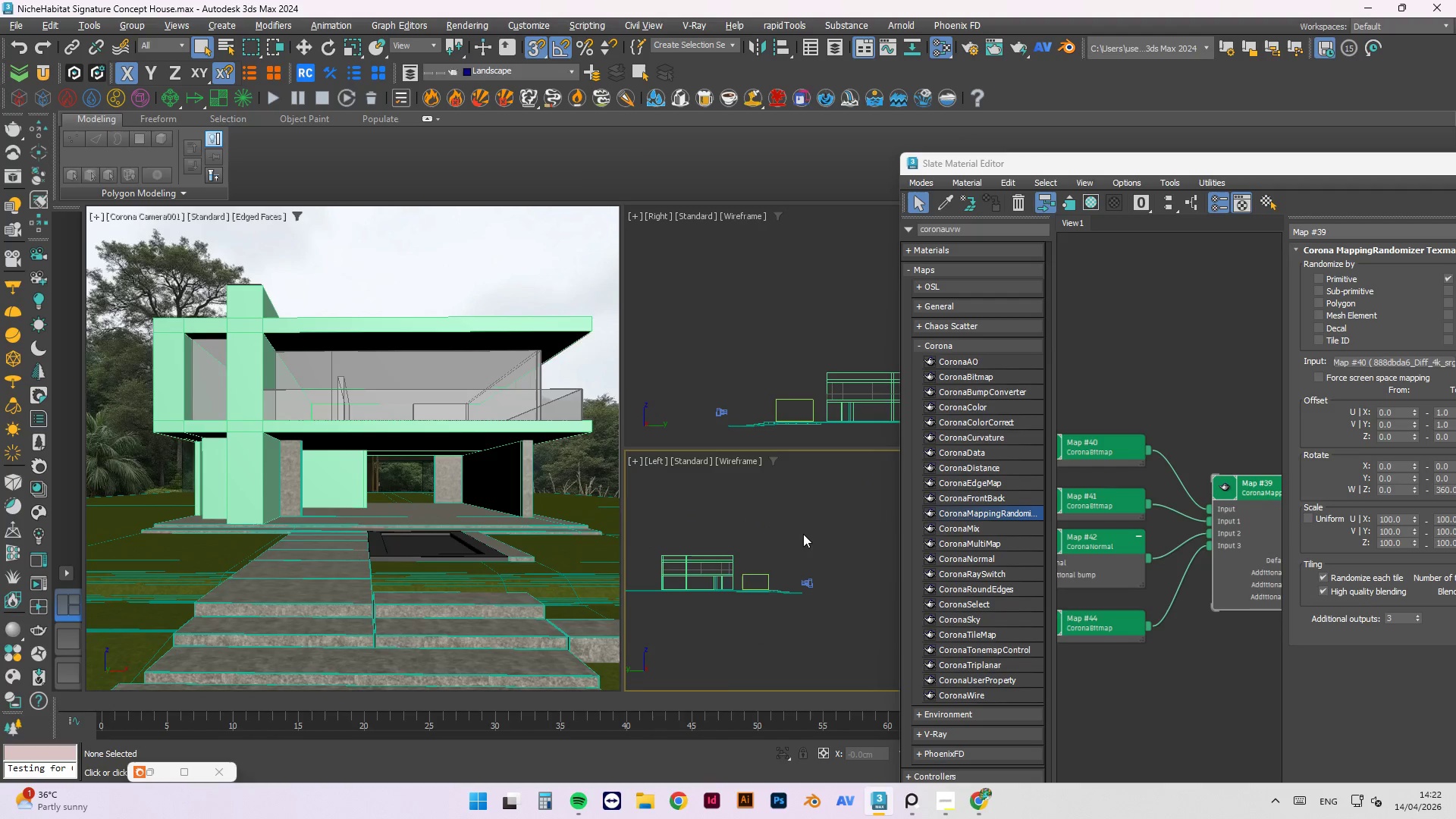 
key(P)
 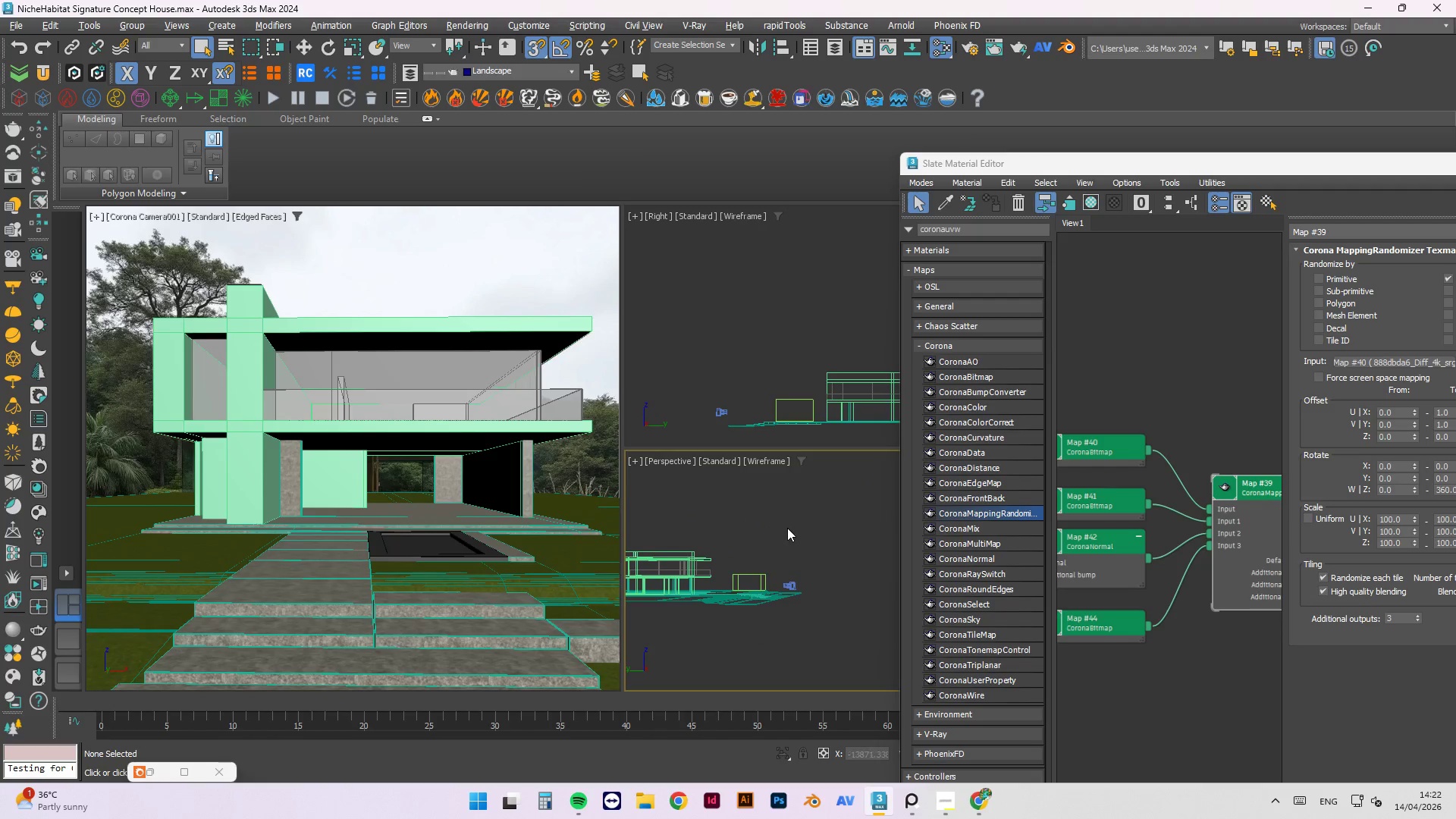 
hold_key(key=AltLeft, duration=0.7)
 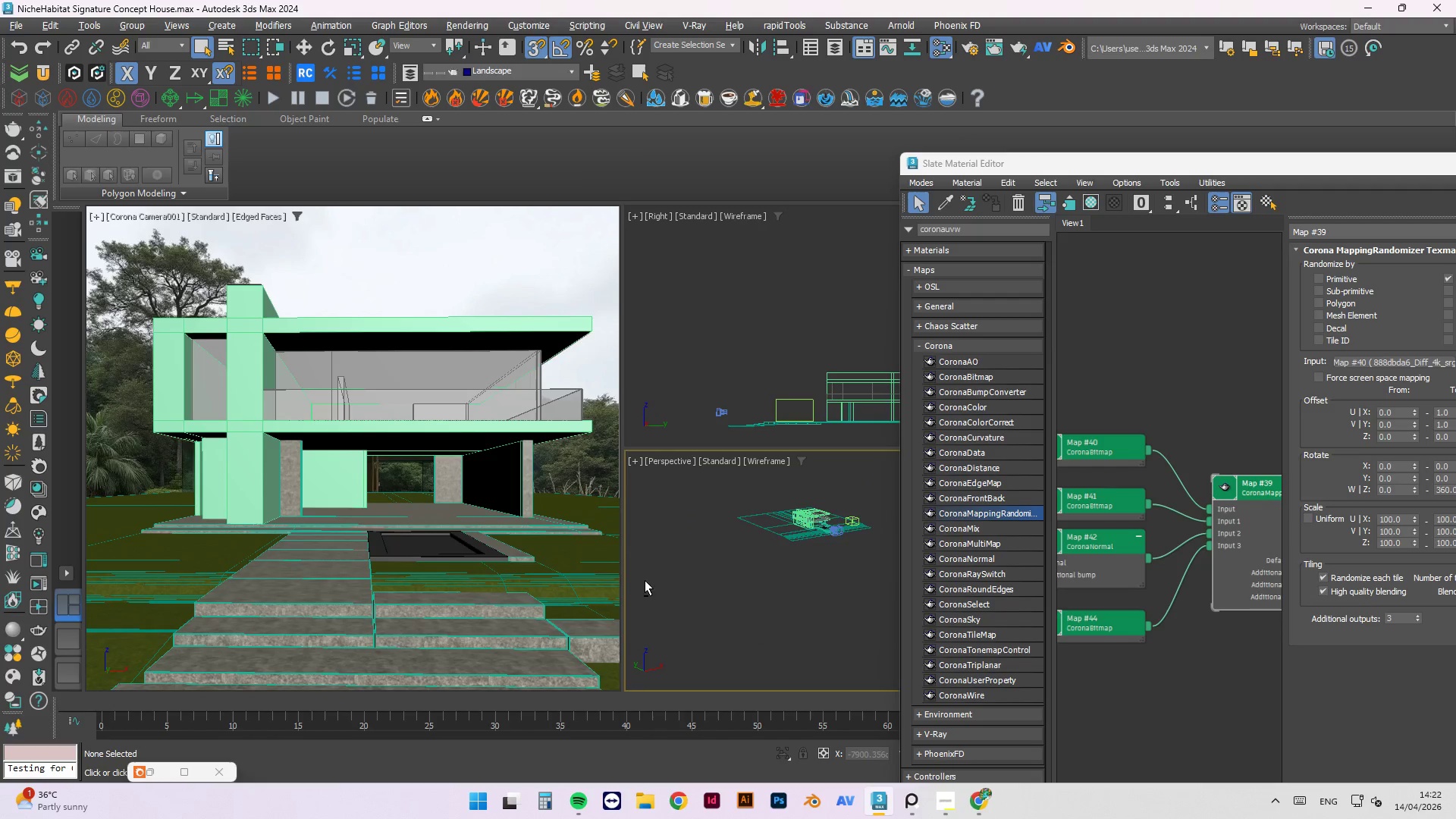 
scroll: coordinate [783, 526], scroll_direction: down, amount: 2.0
 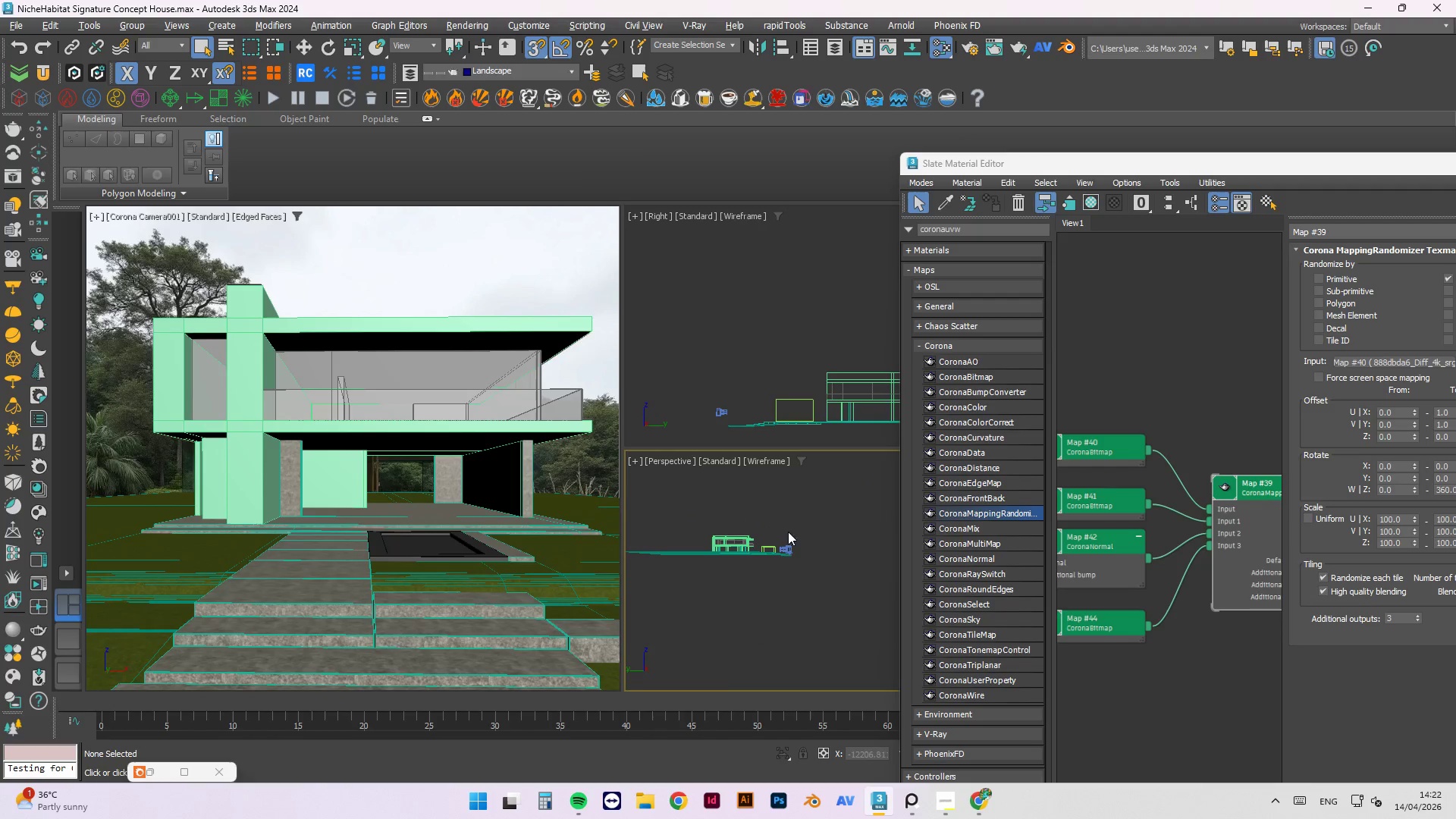 
hold_key(key=AltLeft, duration=0.41)
 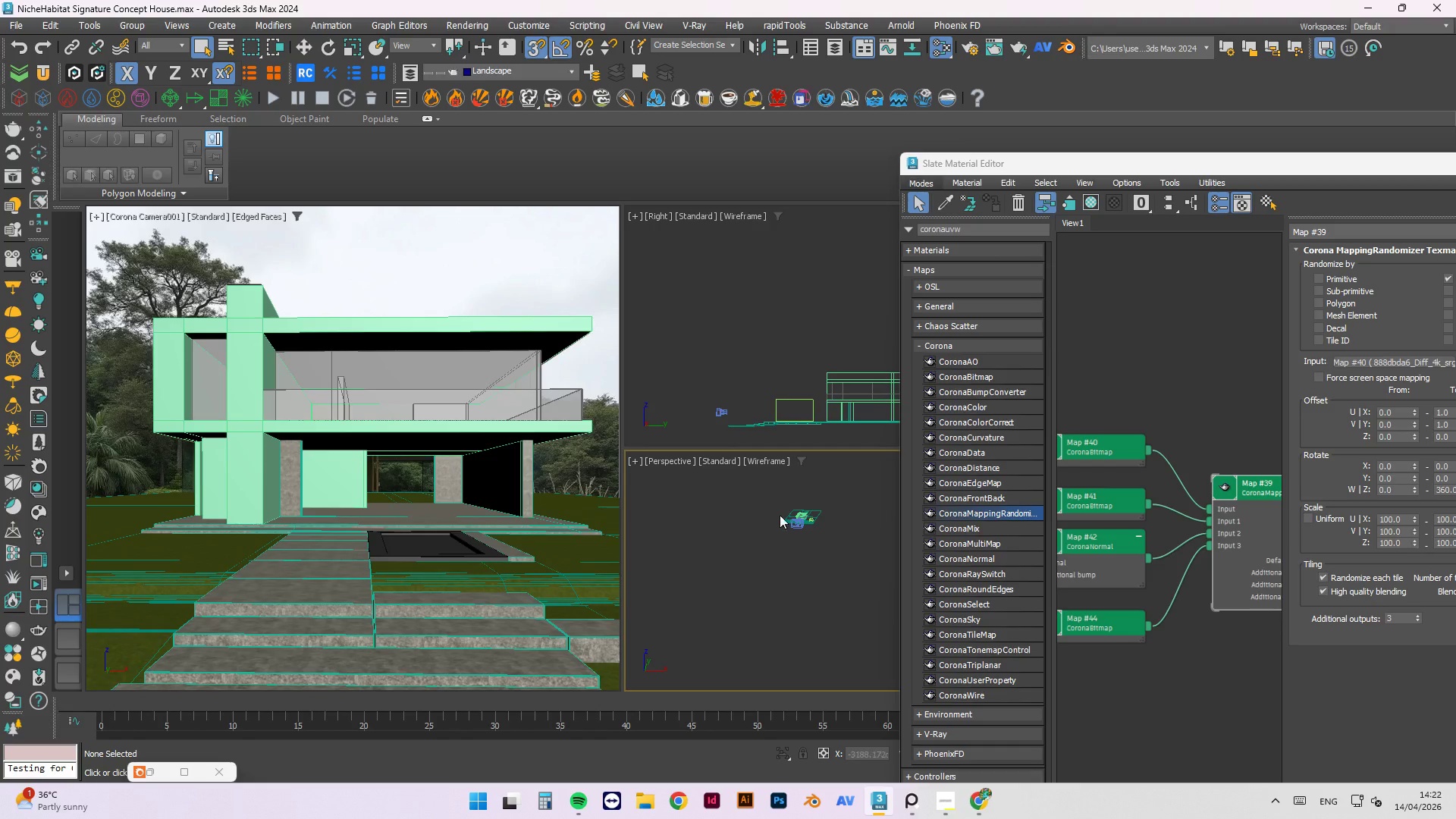 
scroll: coordinate [645, 580], scroll_direction: down, amount: 2.0
 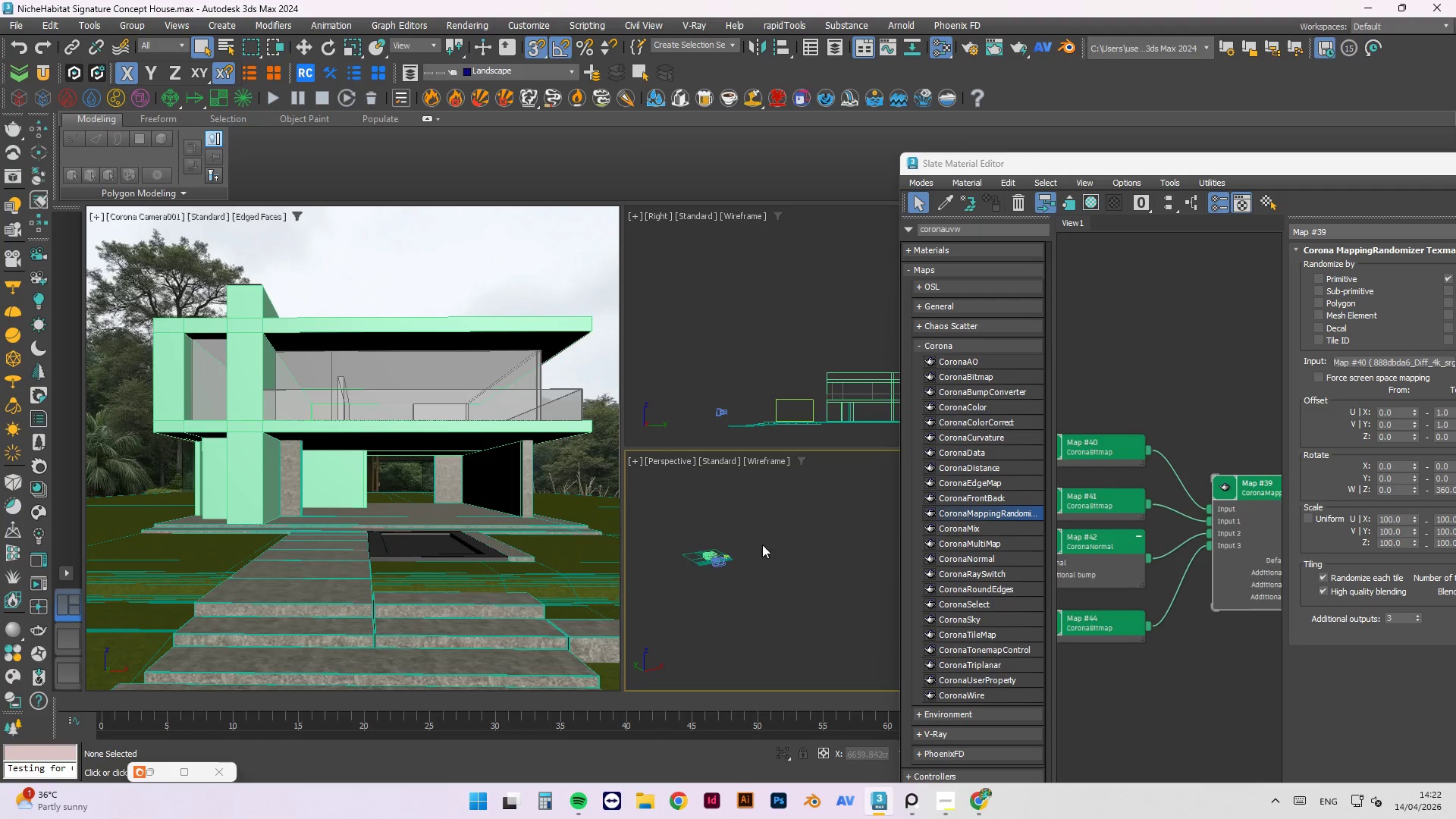 
scroll: coordinate [789, 526], scroll_direction: up, amount: 5.0
 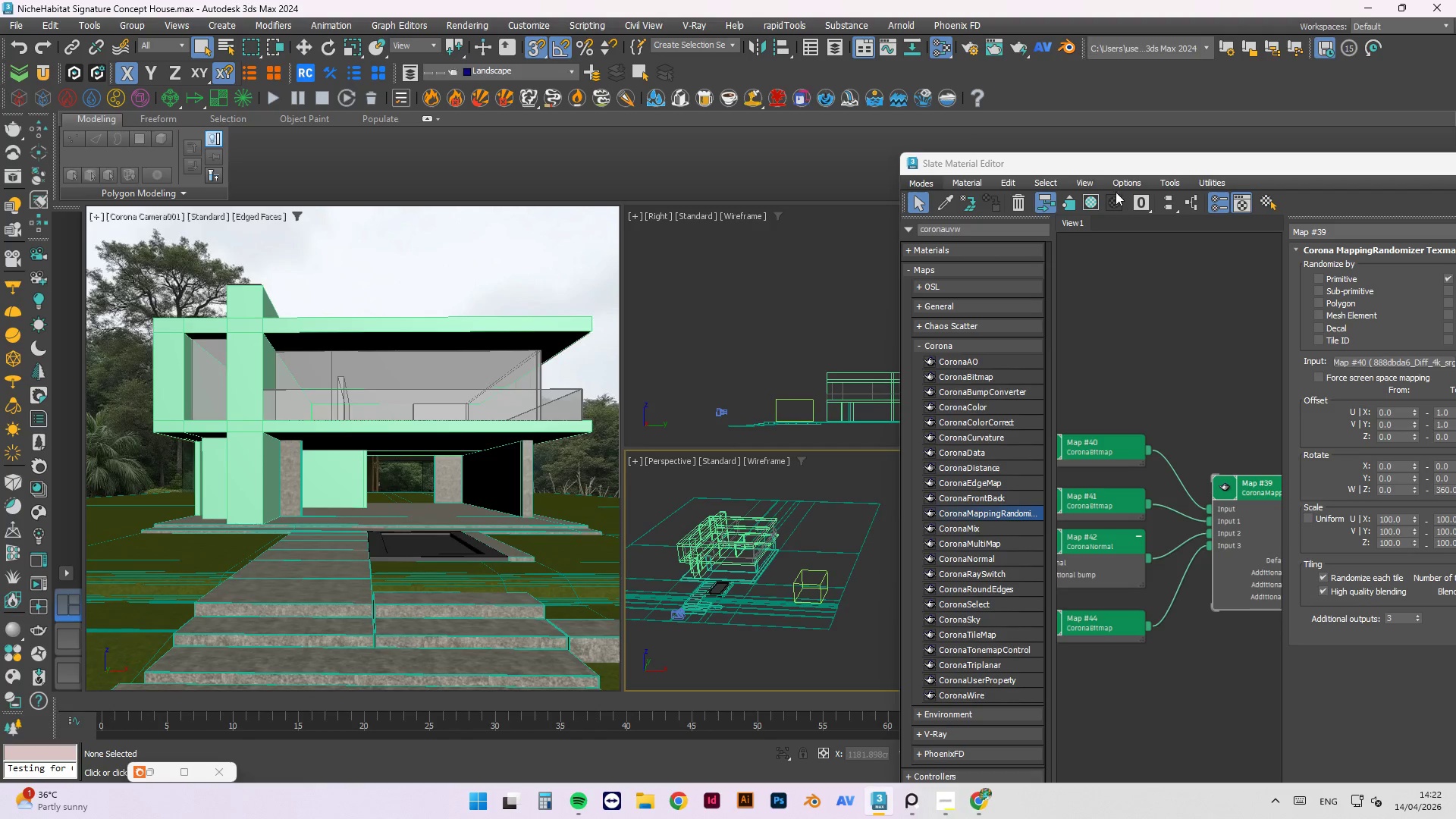 
left_click_drag(start_coordinate=[1108, 168], to_coordinate=[208, 123])
 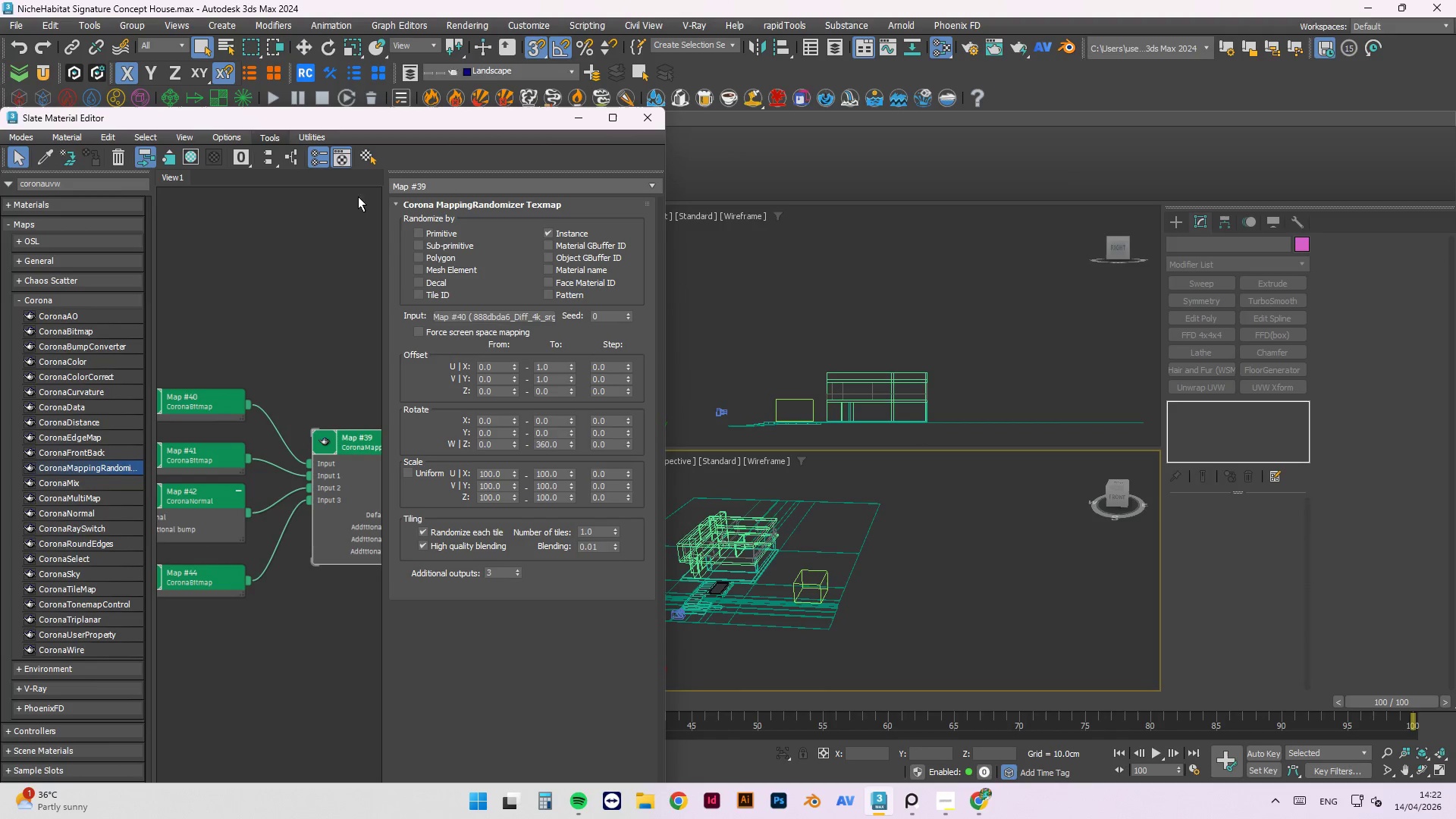 
scroll: coordinate [323, 384], scroll_direction: down, amount: 5.0
 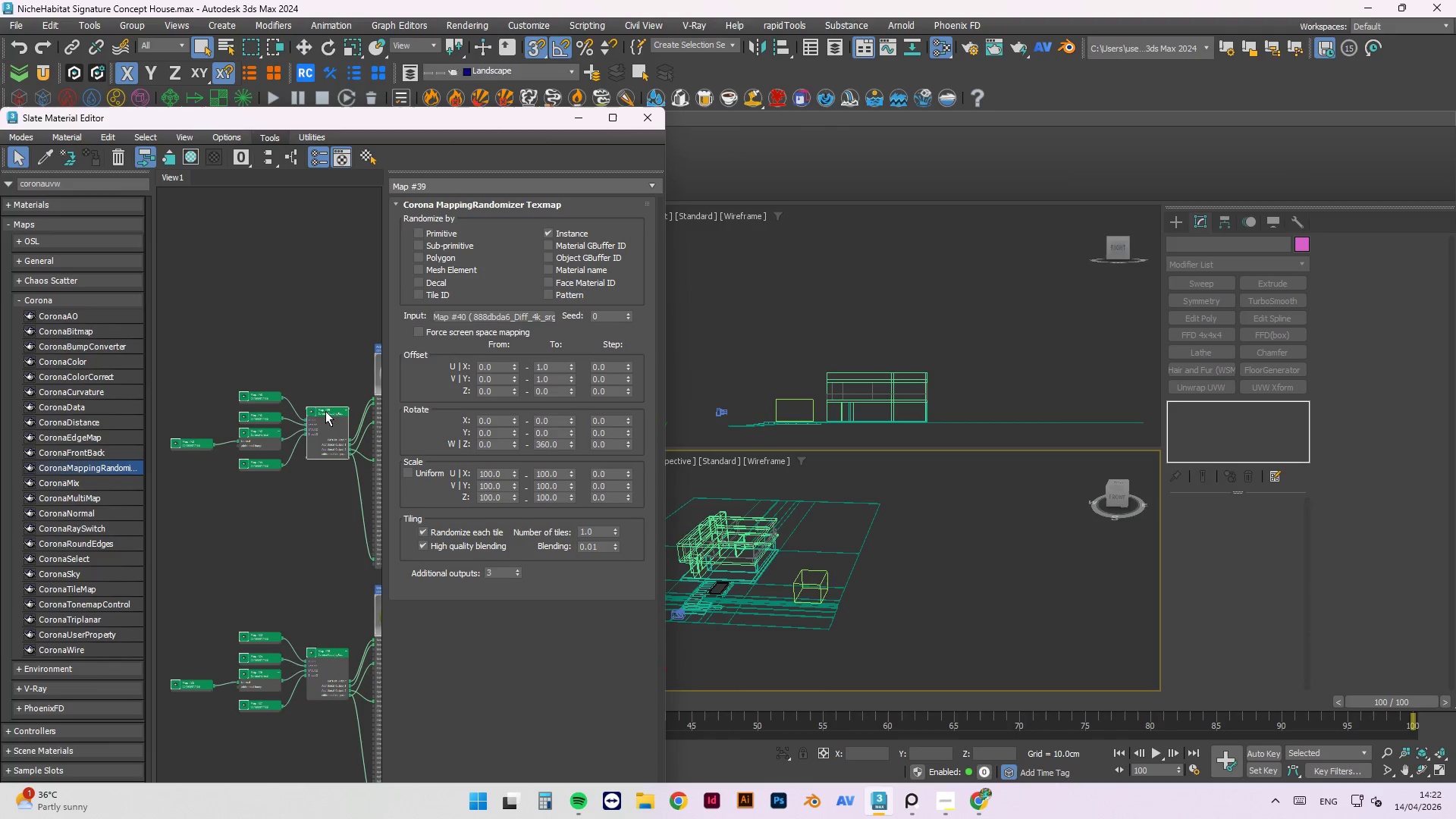 
scroll: coordinate [315, 409], scroll_direction: up, amount: 2.0
 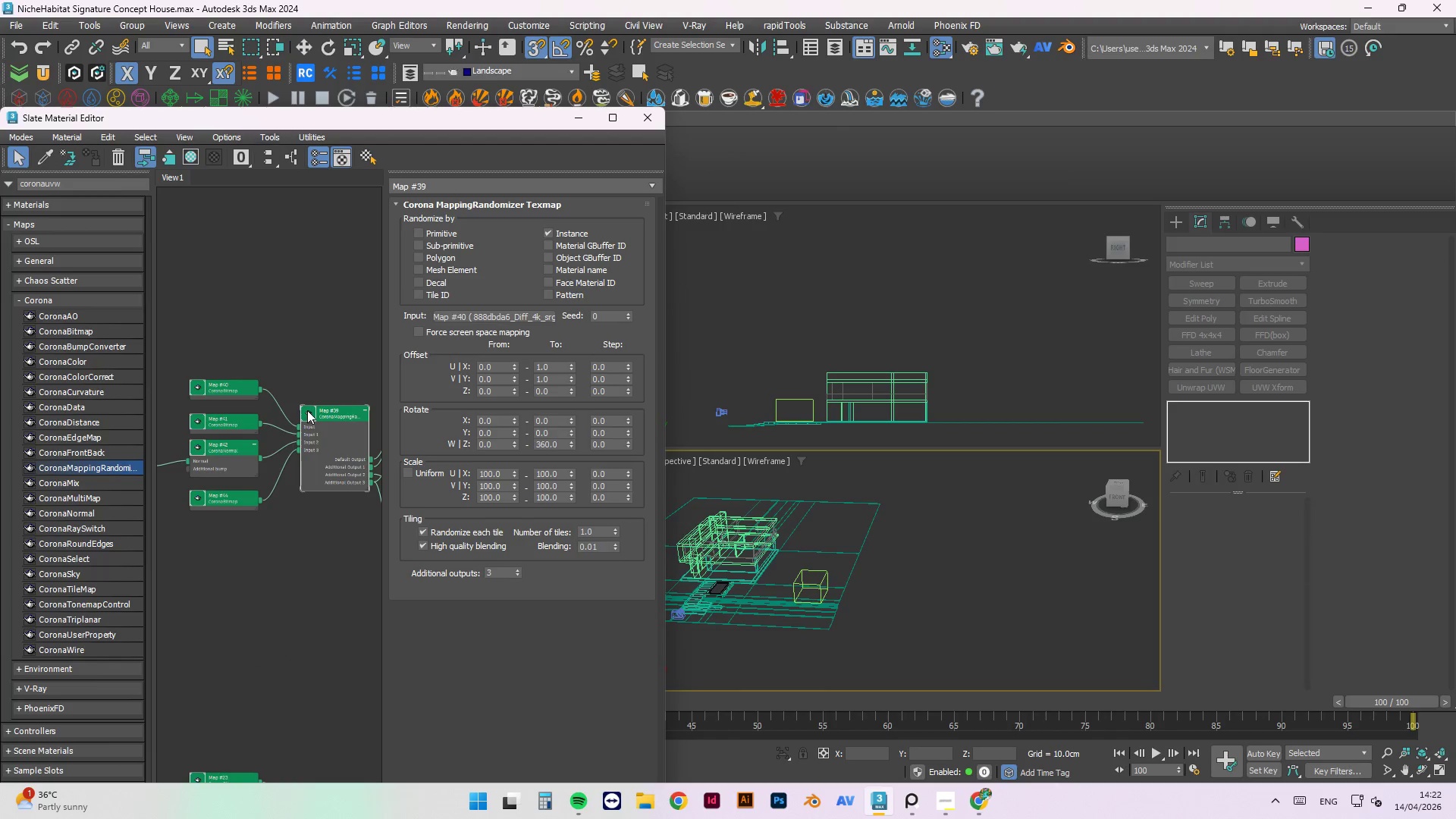 
double_click([307, 410])
 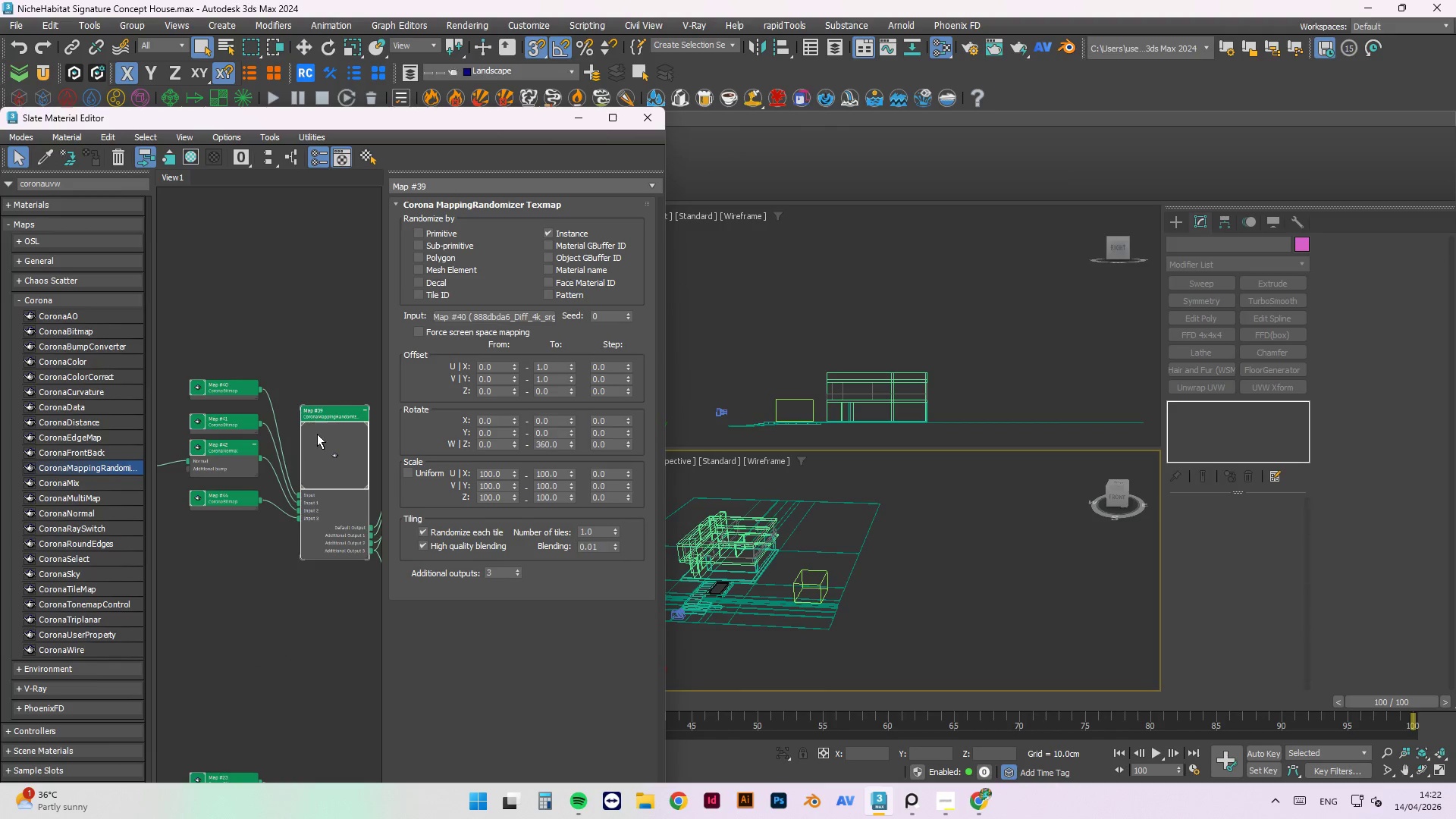 
right_click([321, 441])
 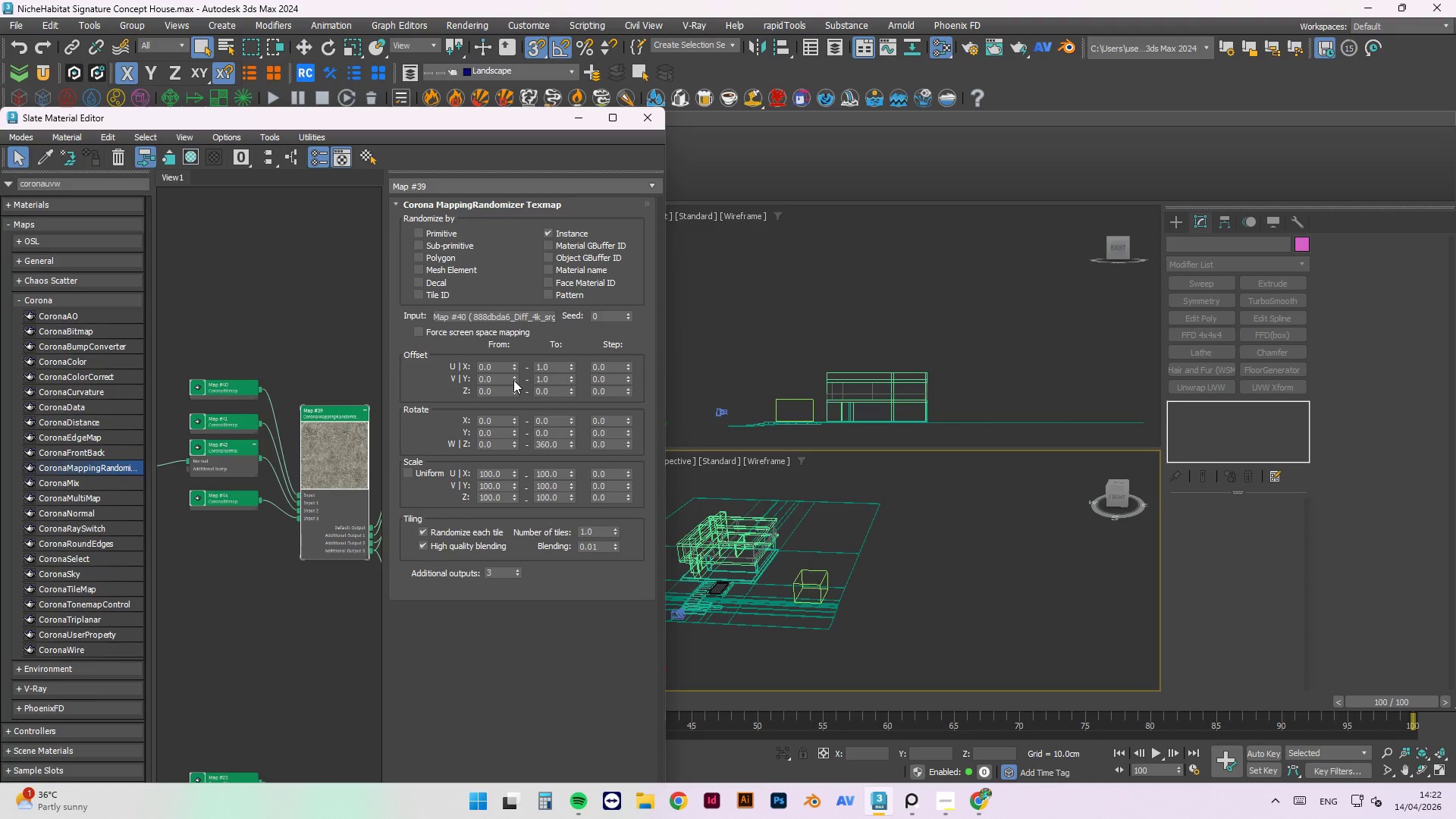 
wait(41.23)
 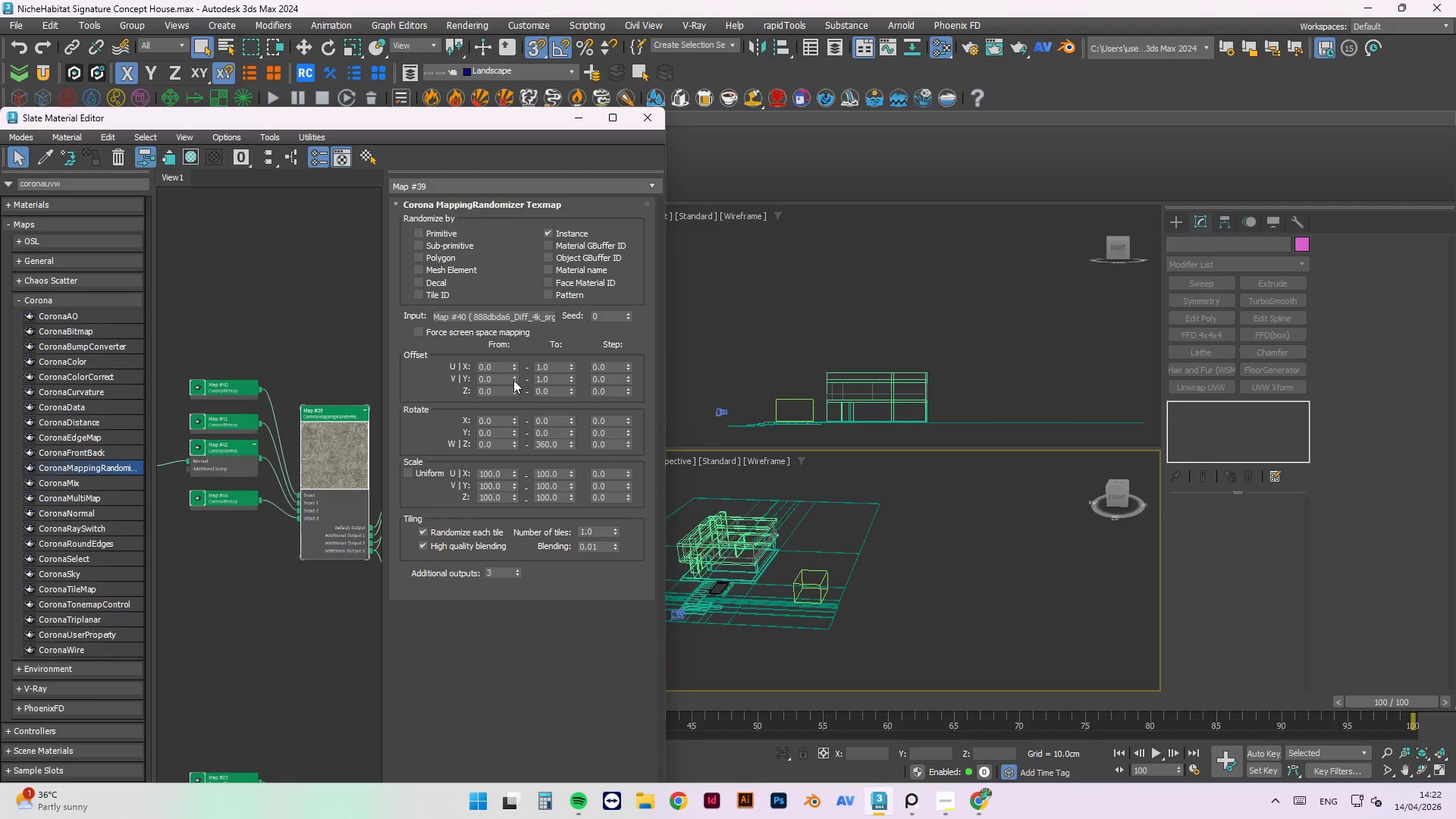 
scroll: coordinate [226, 386], scroll_direction: down, amount: 1.0
 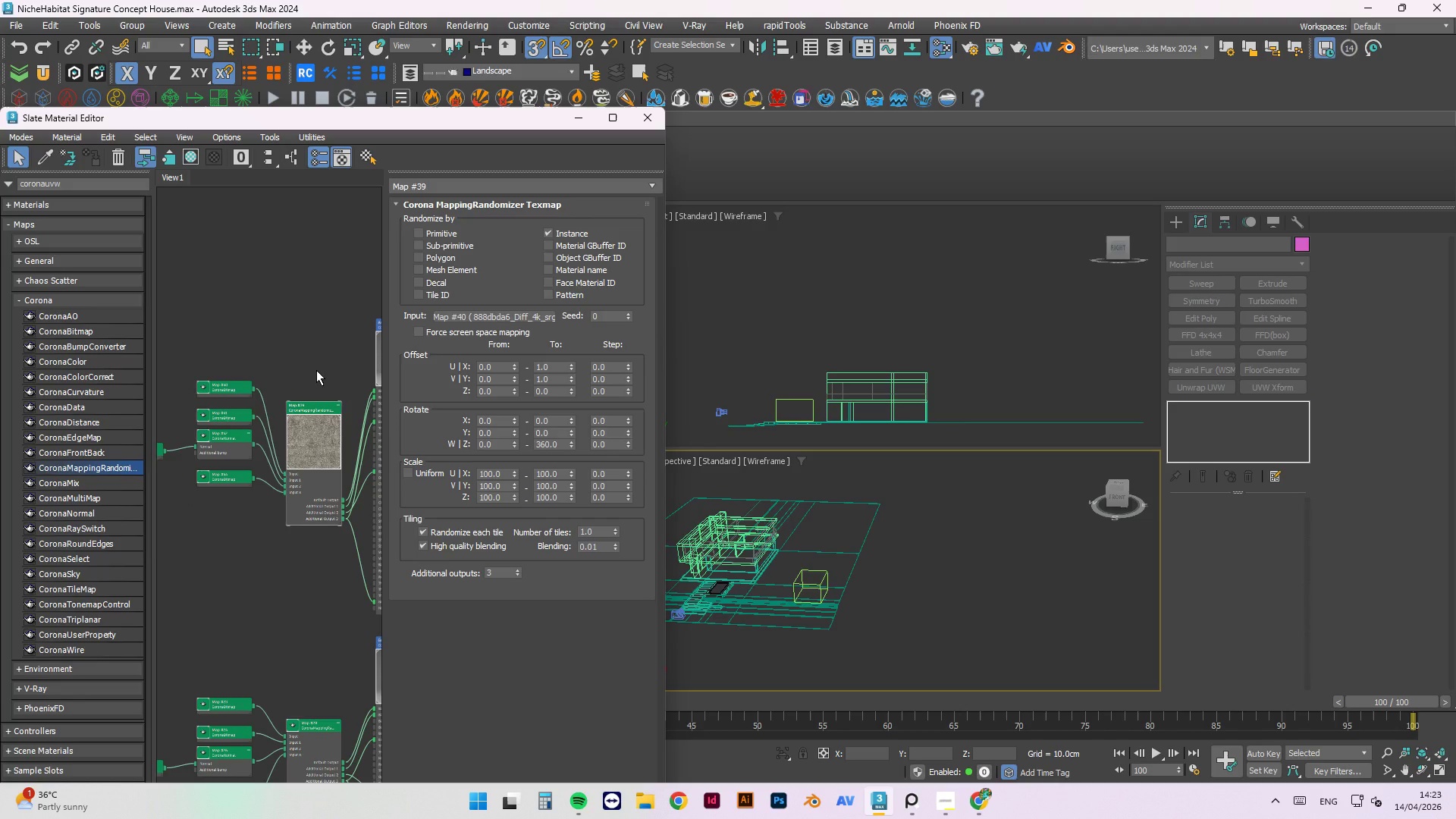 
wait(7.6)
 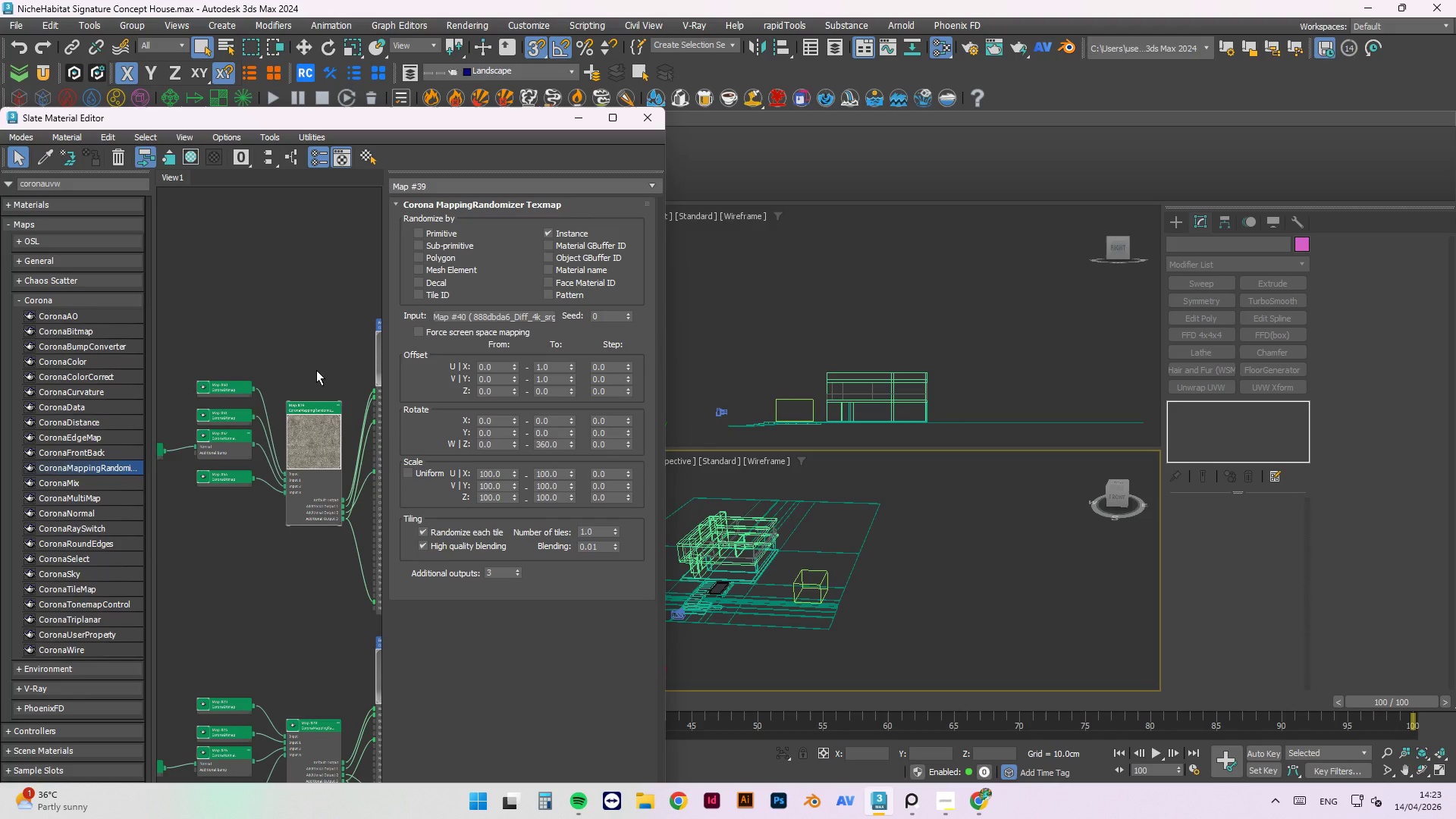 
left_click_drag(start_coordinate=[502, 121], to_coordinate=[896, 513])
 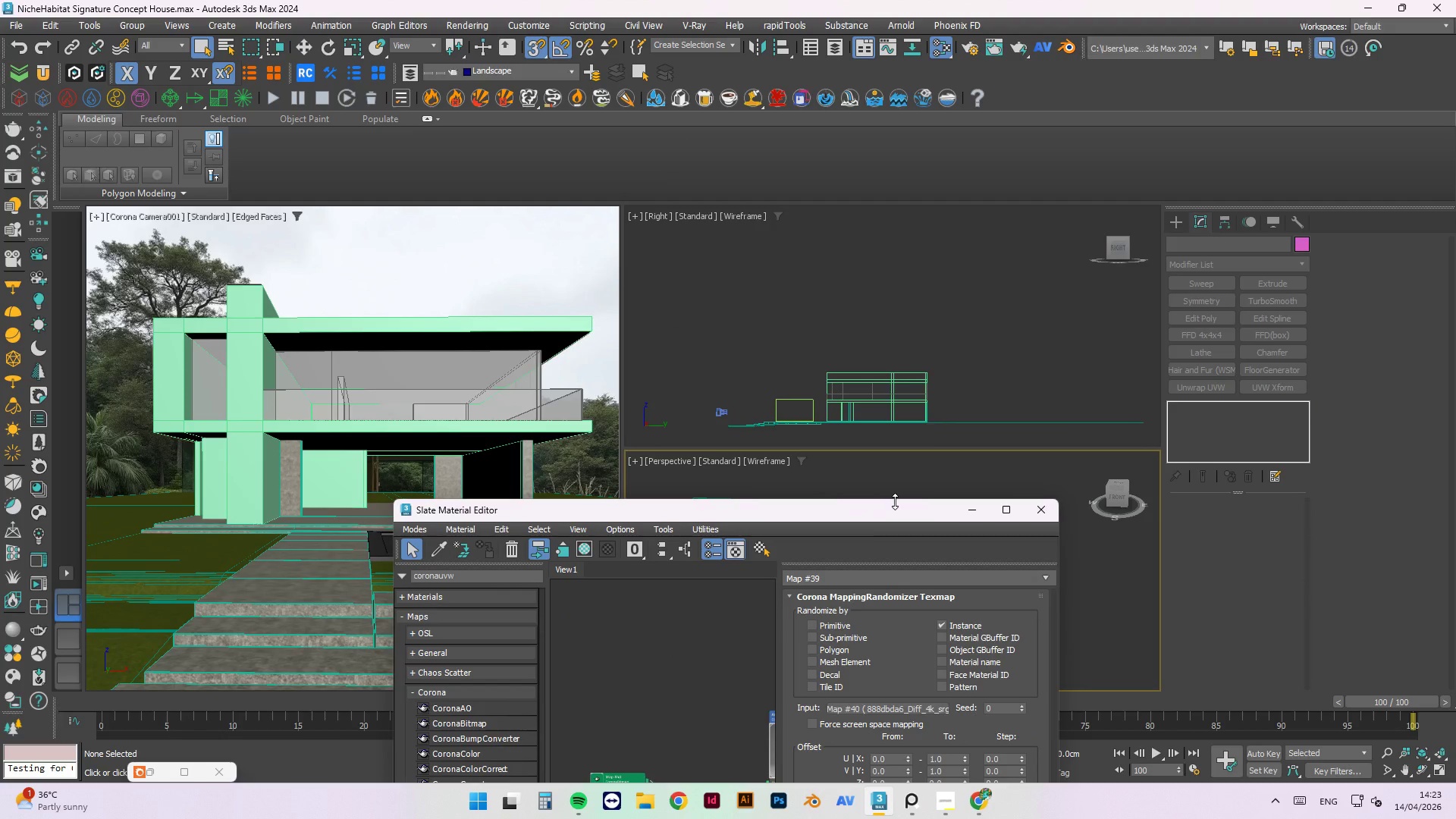 
wait(12.42)
 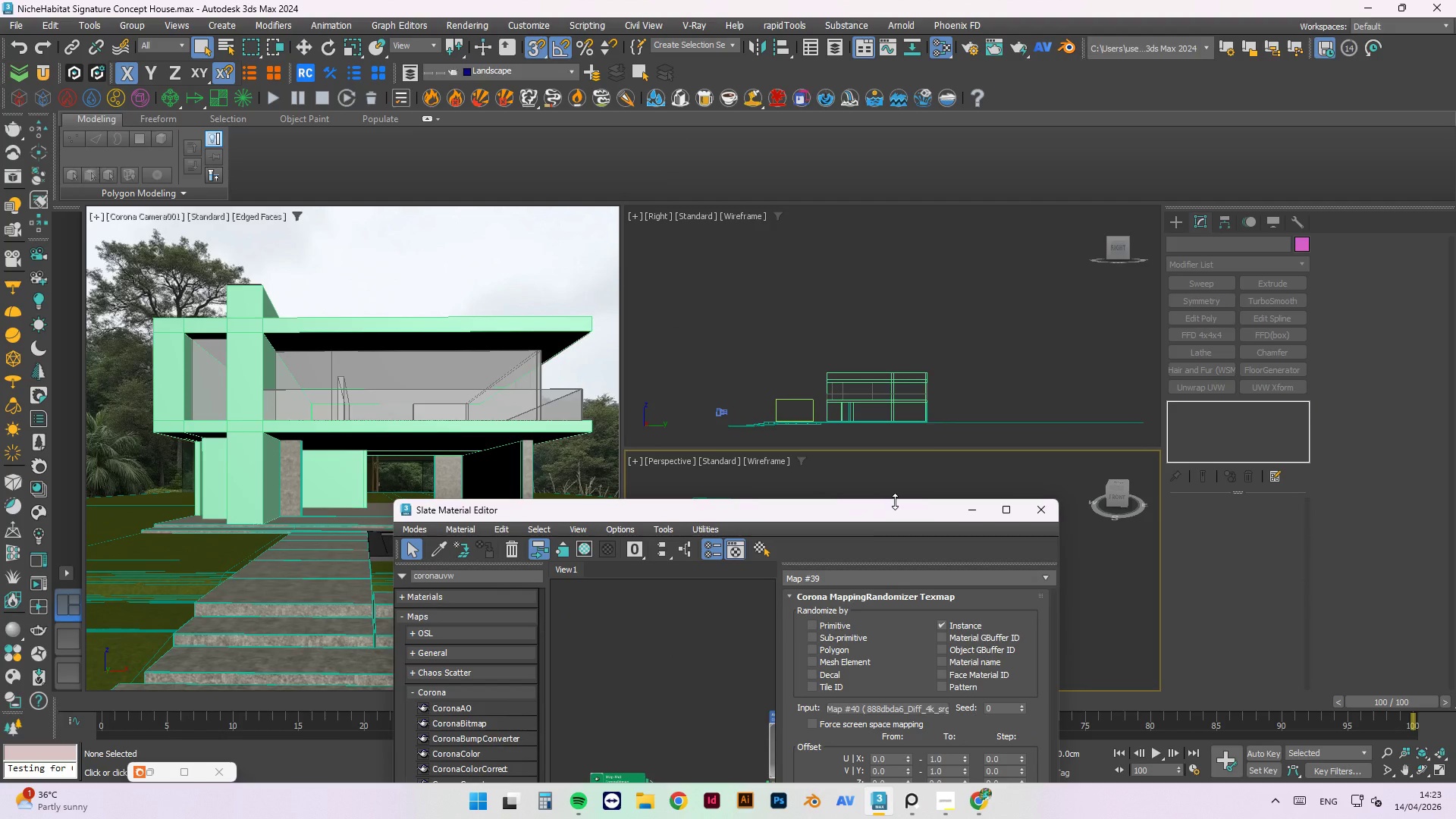 
left_click([736, 306])
 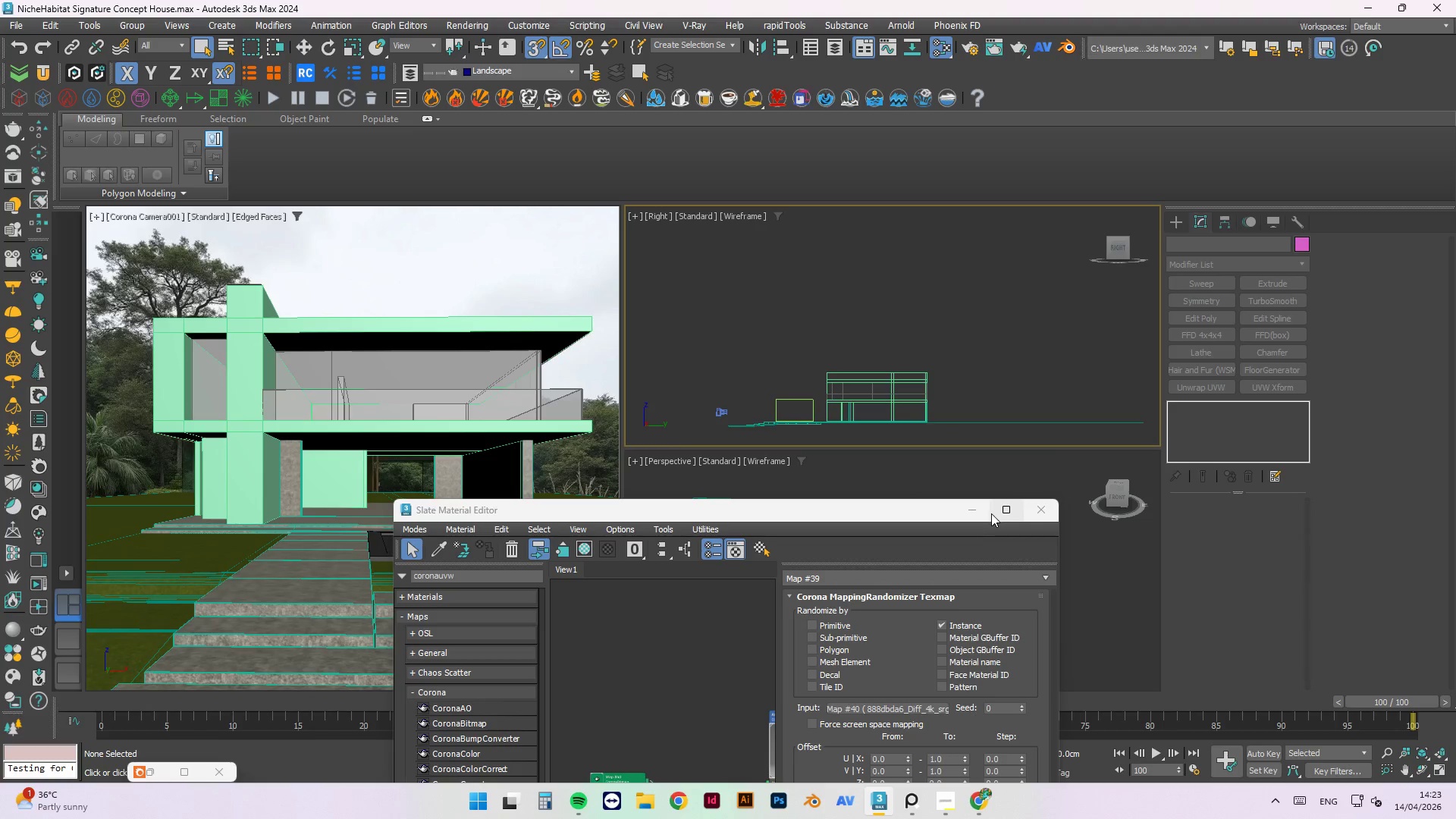 
left_click([974, 513])
 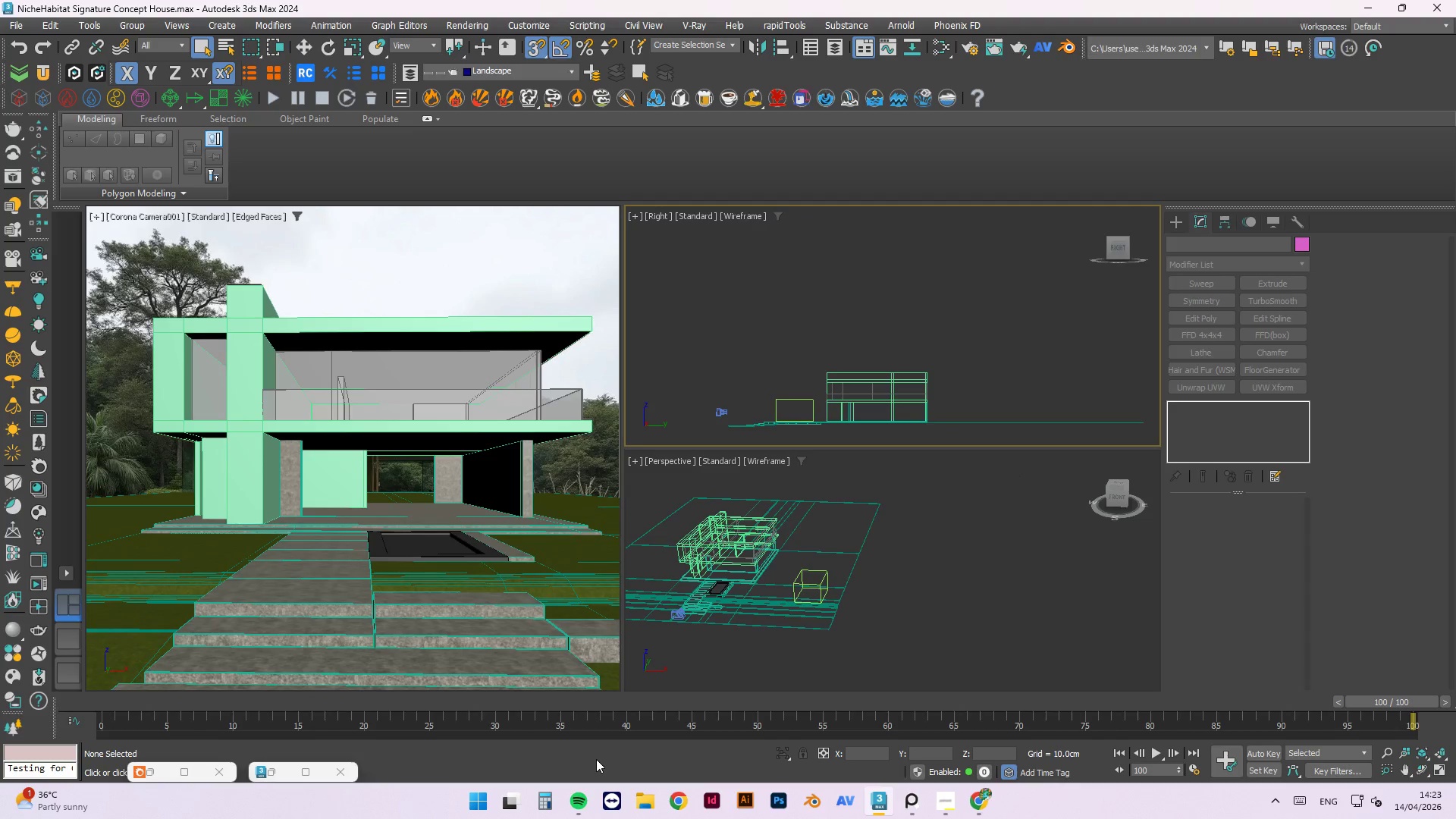 
wait(8.69)
 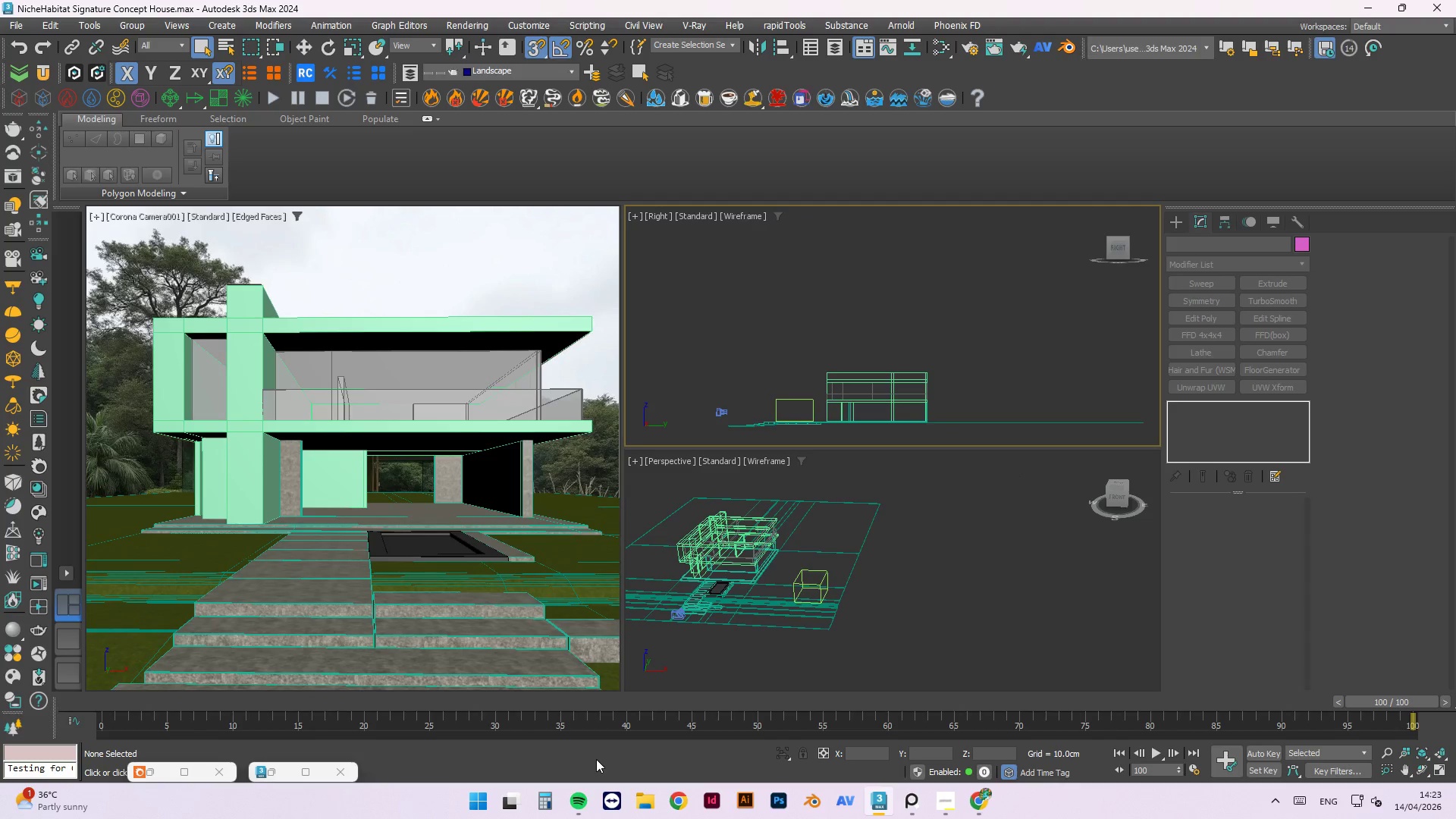 
left_click([692, 330])
 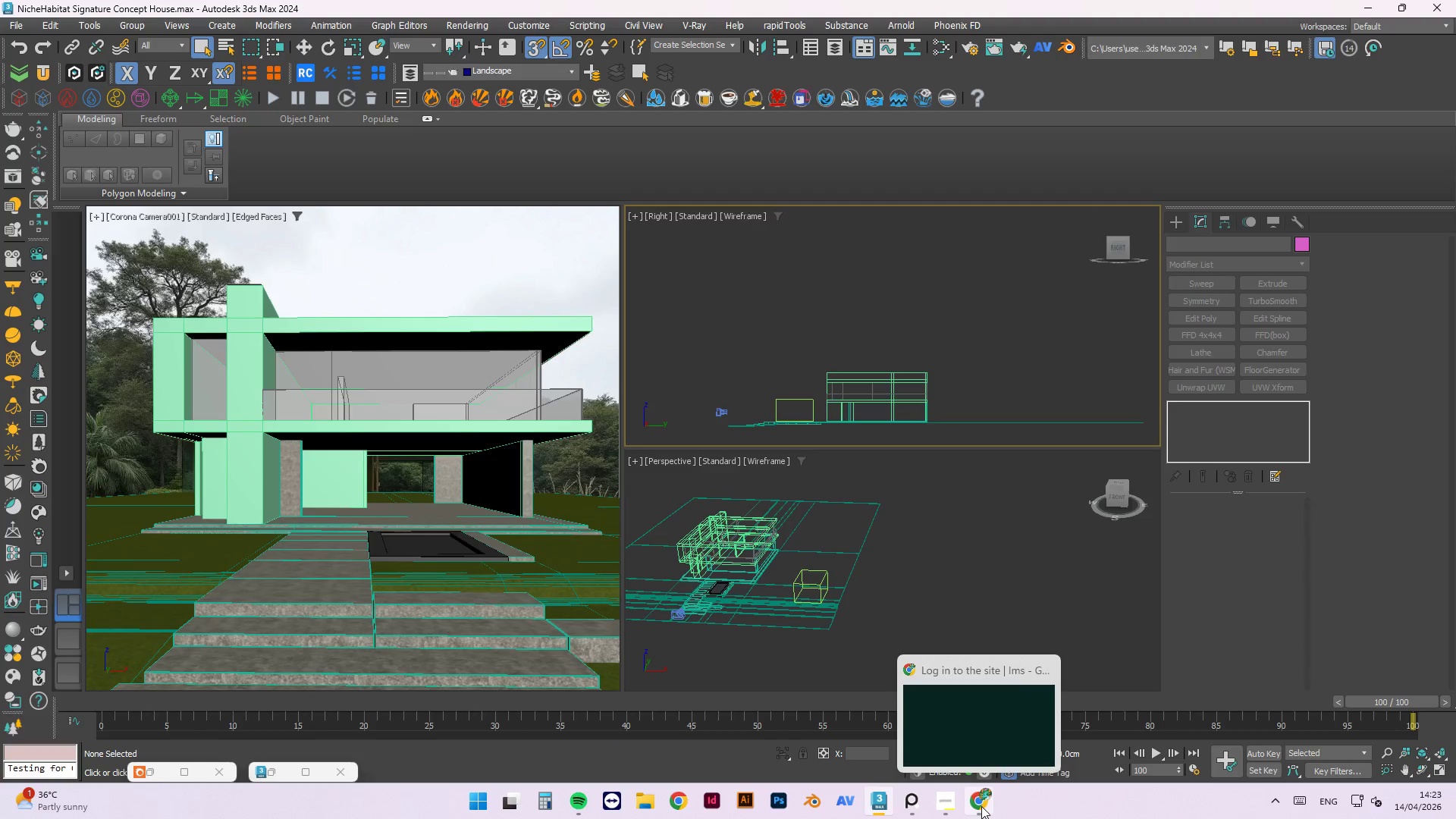 
left_click([981, 806])
 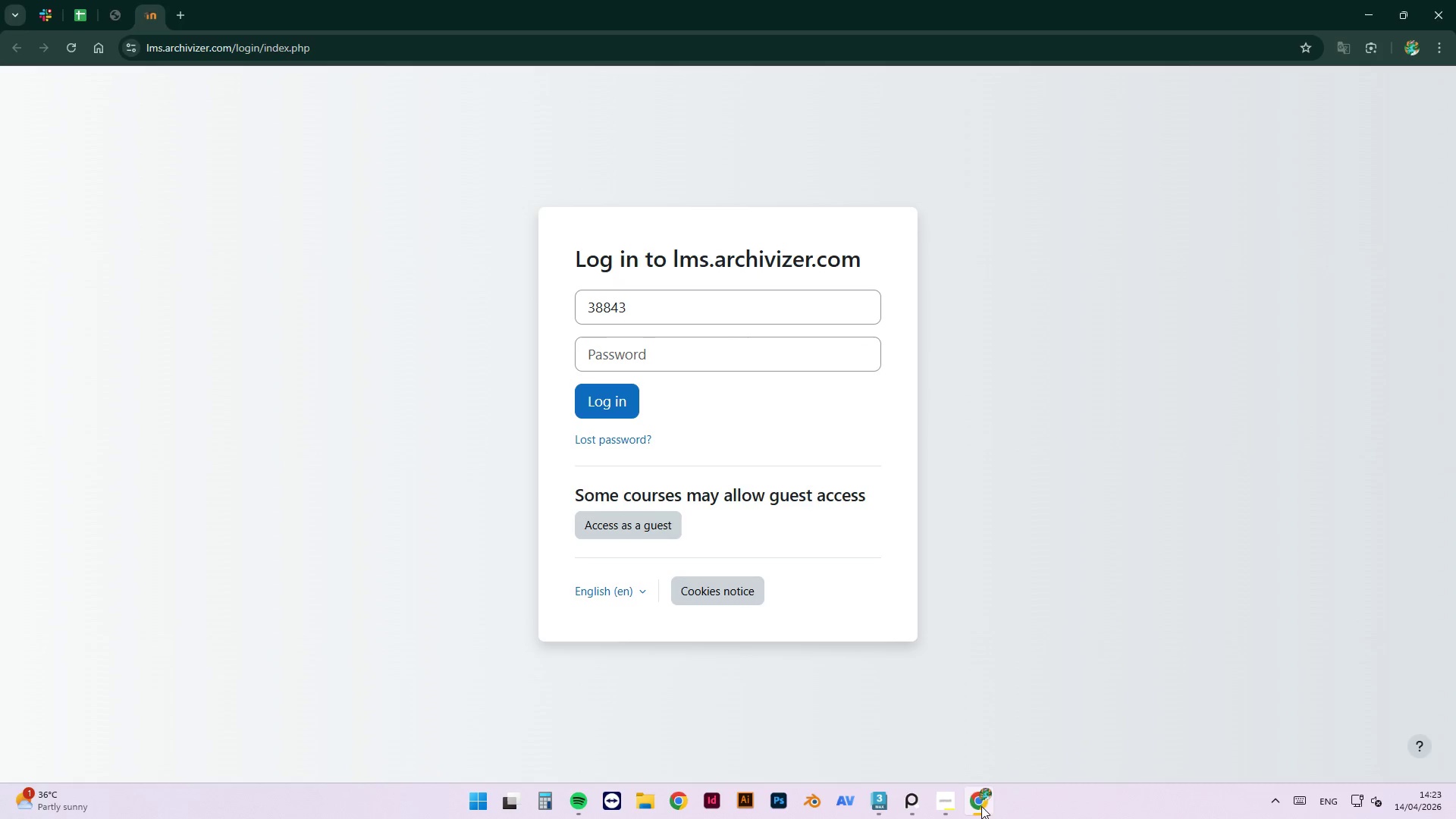 
key(Control+ControlLeft)
 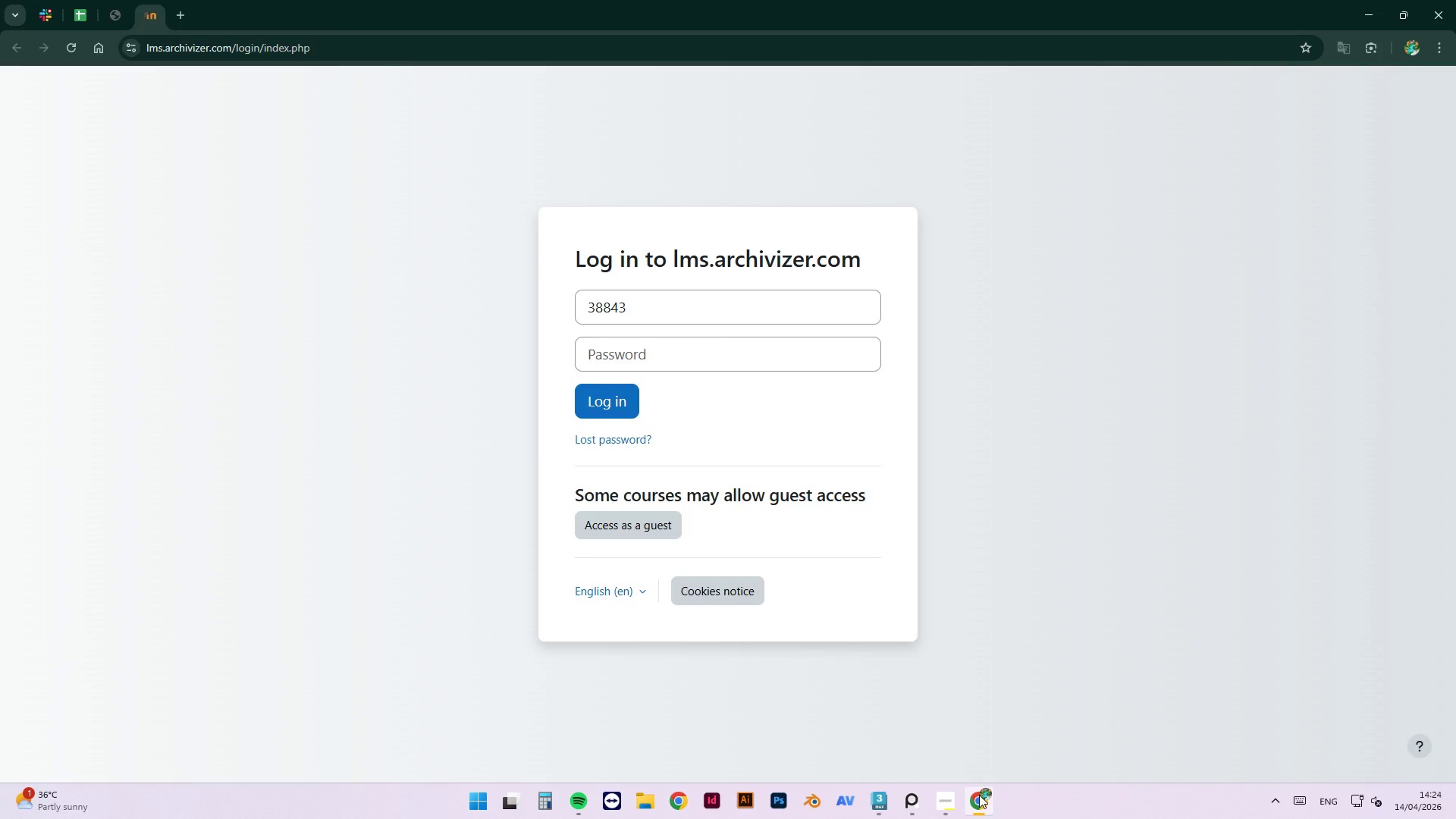 
wait(52.3)
 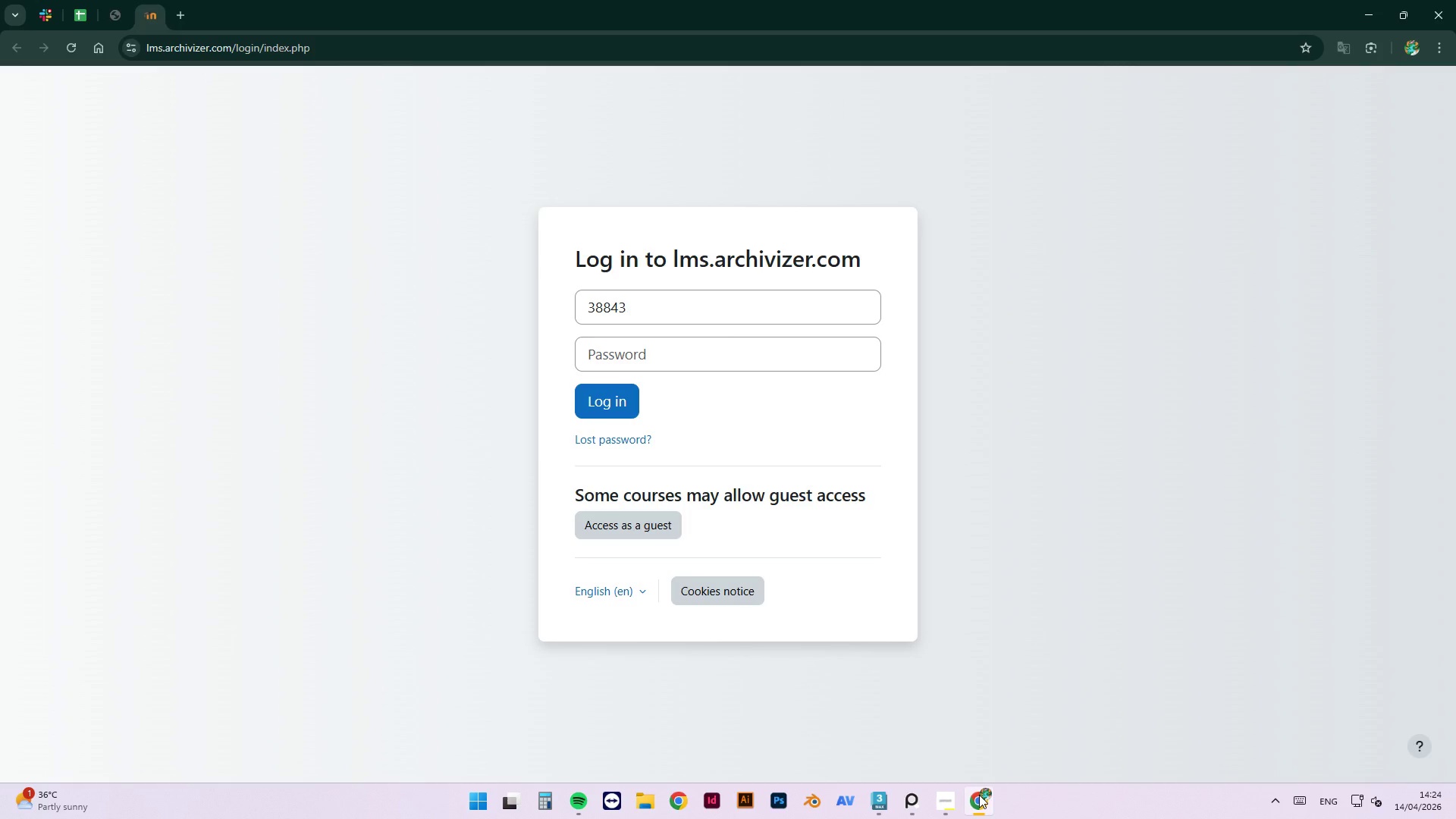 
left_click([956, 314])
 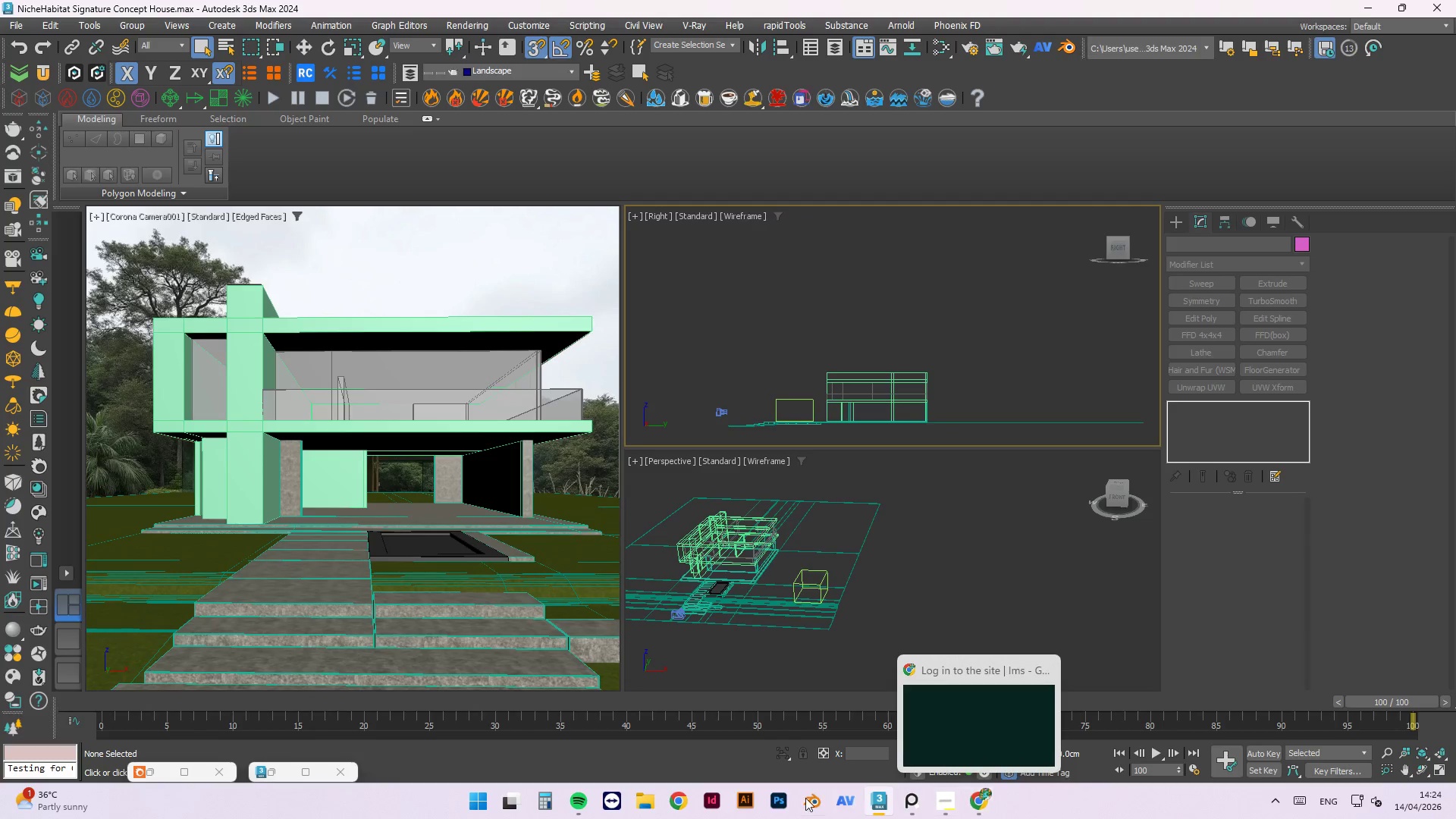 
left_click([488, 806])
 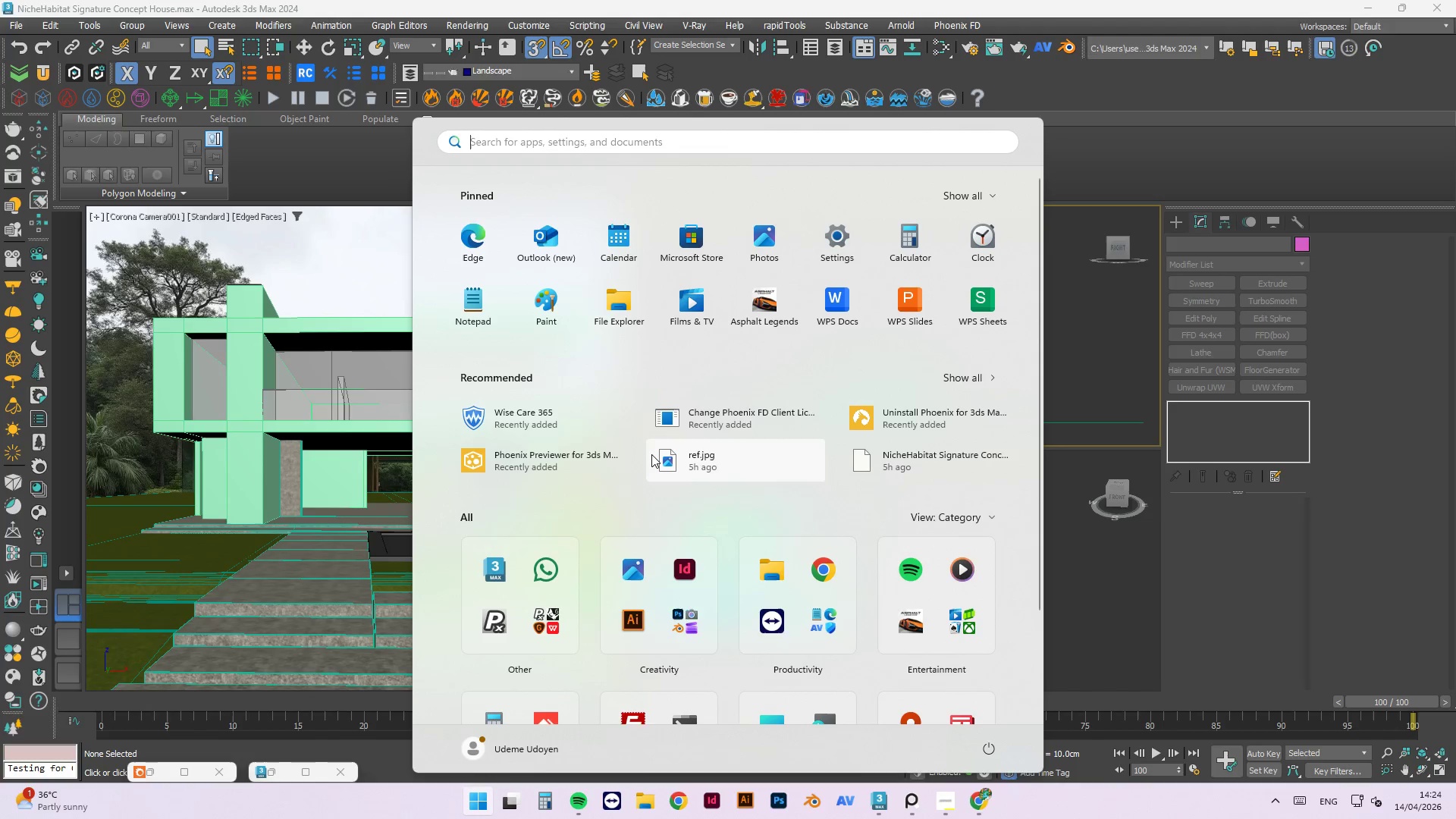 
type(wha)
 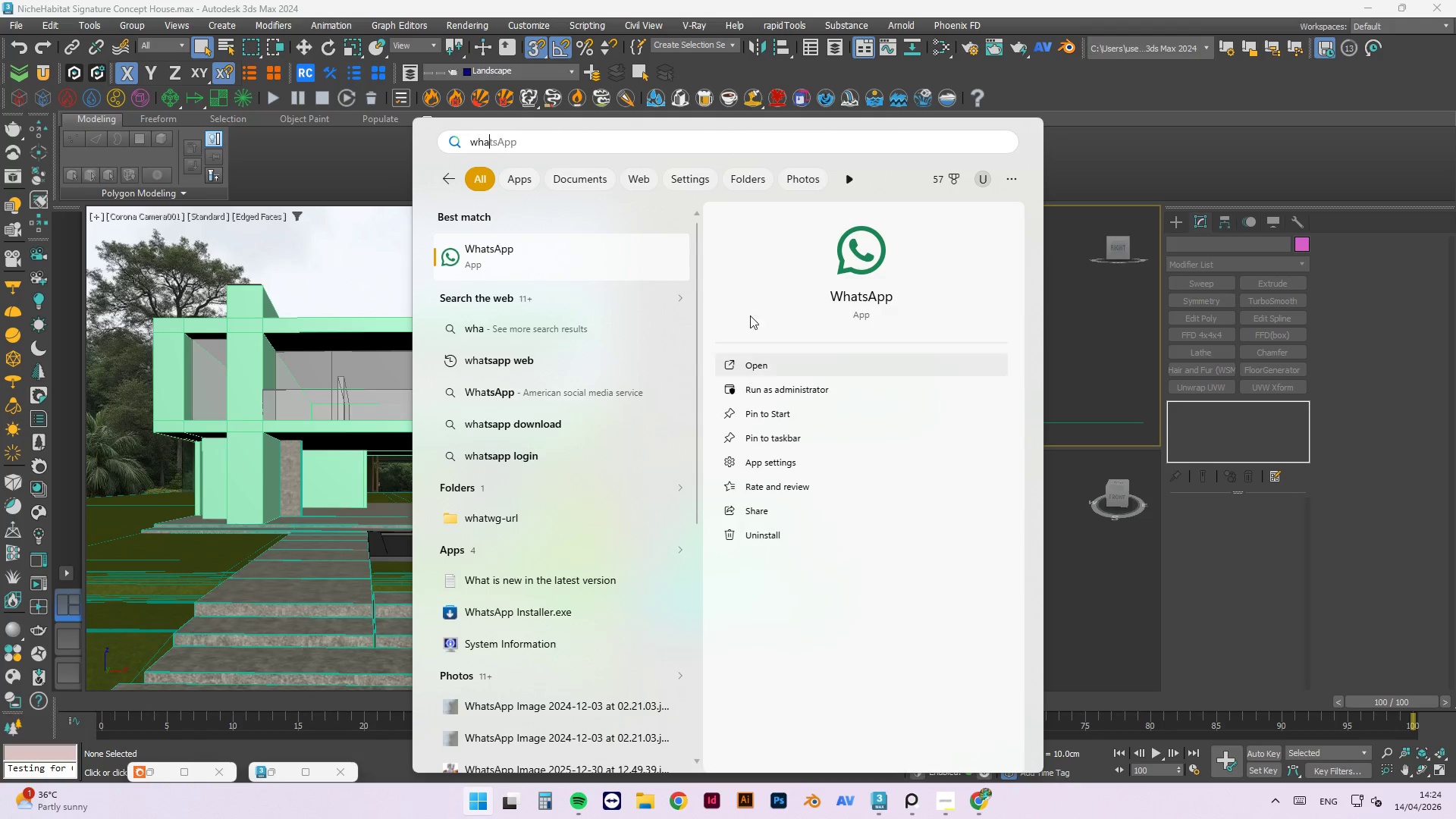 
left_click([577, 241])
 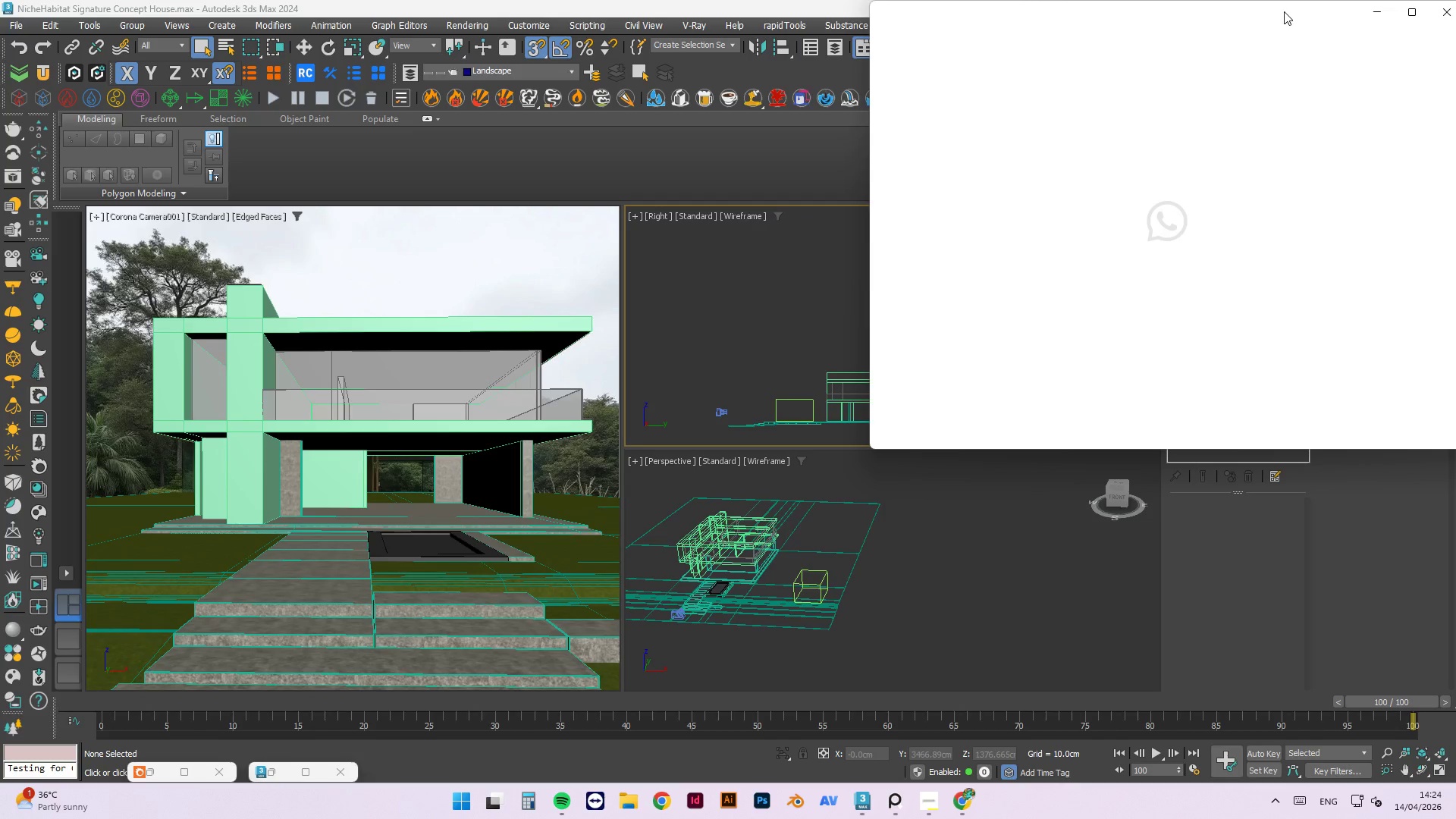 
left_click([1381, 14])
 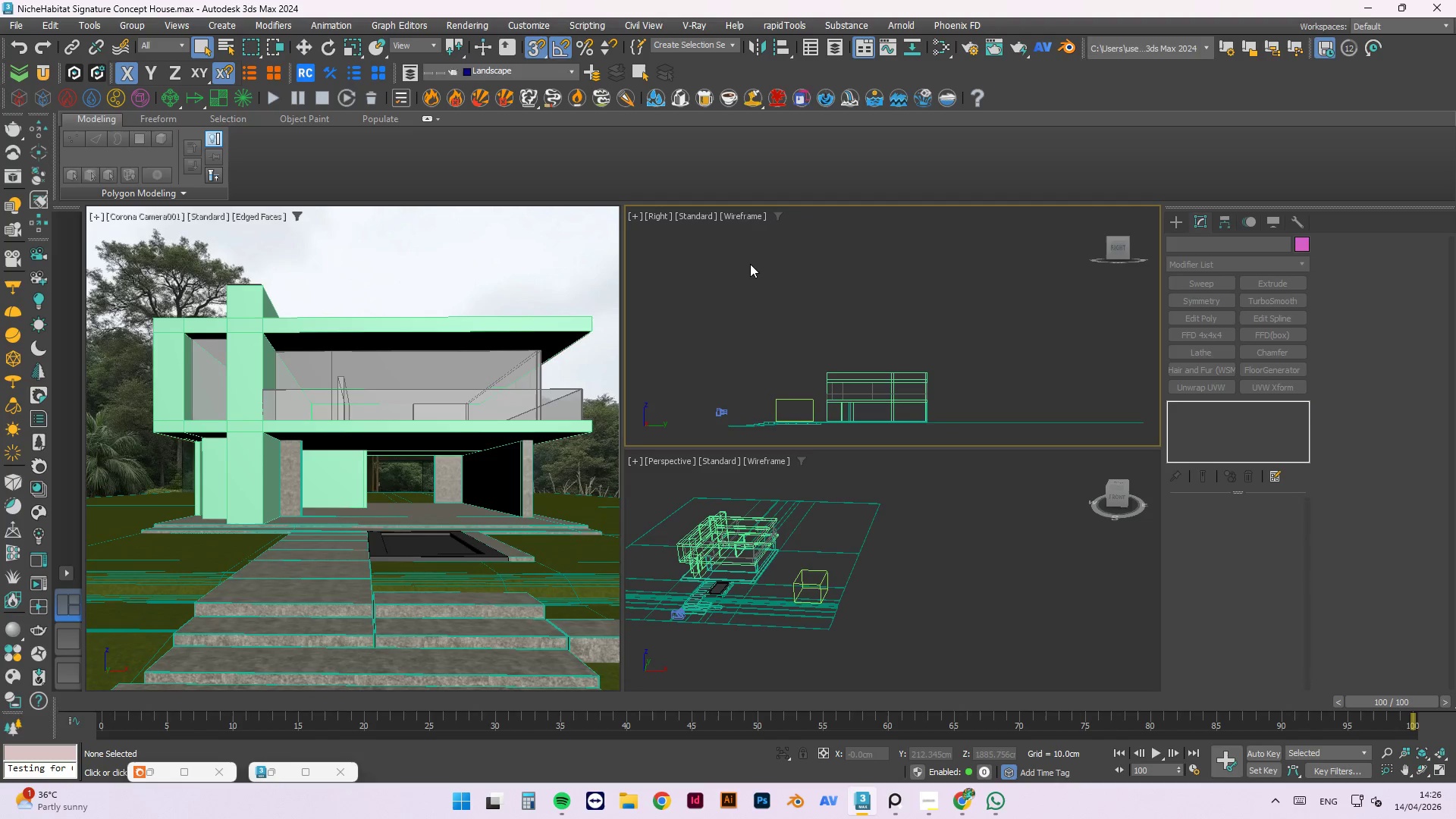 
wait(86.1)
 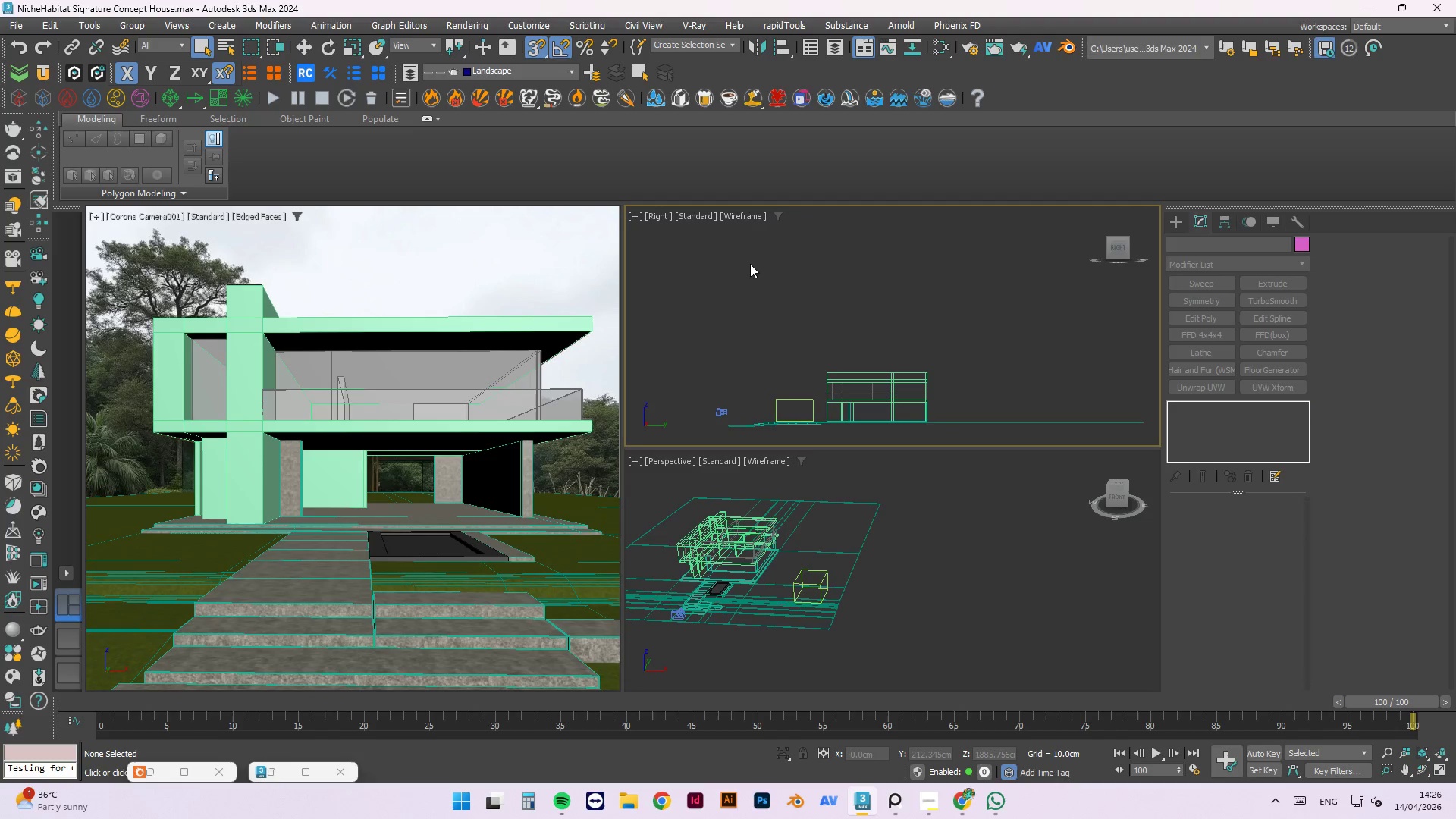 
mouse_move([623, 633])
 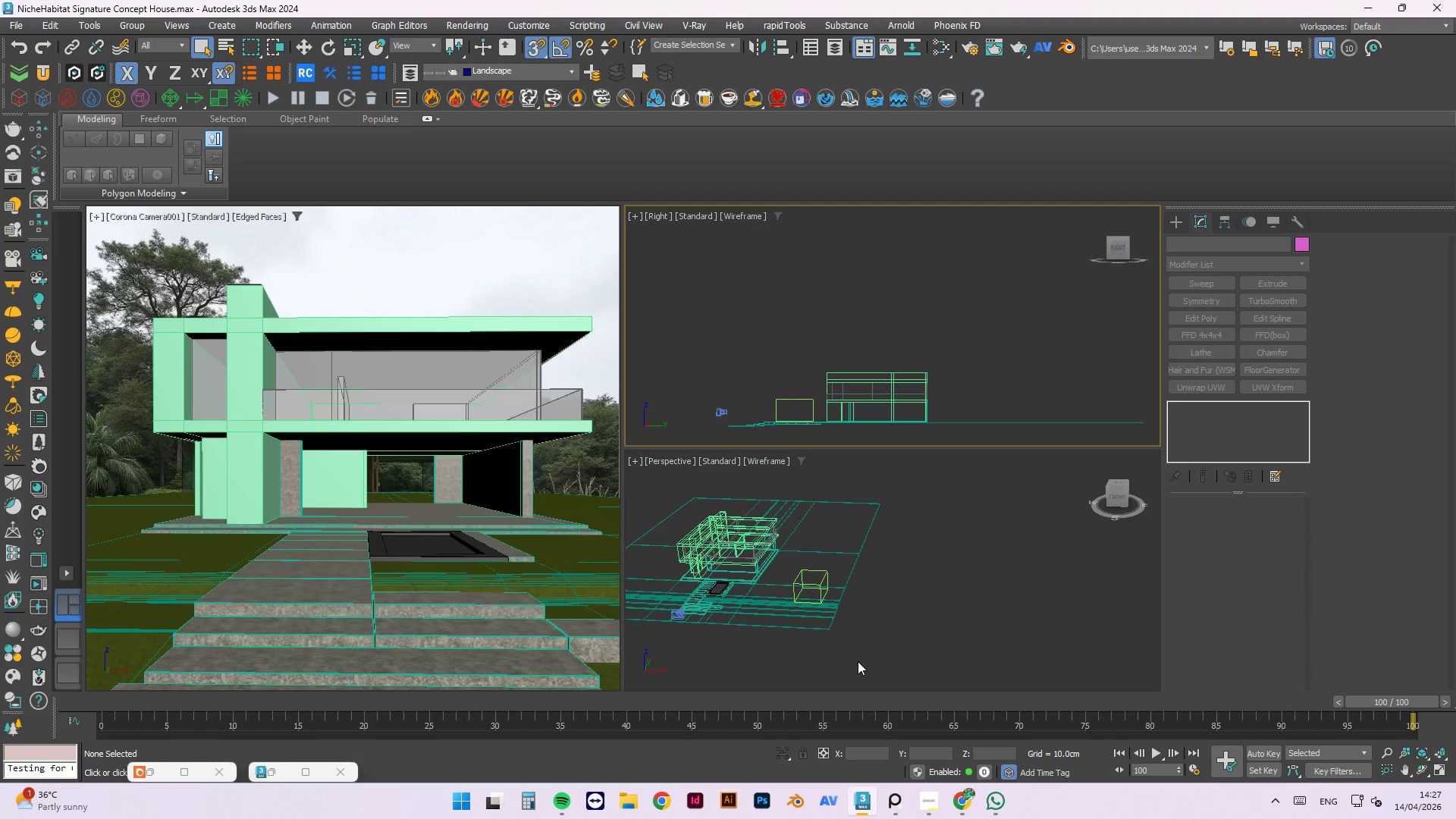 
wait(80.12)
 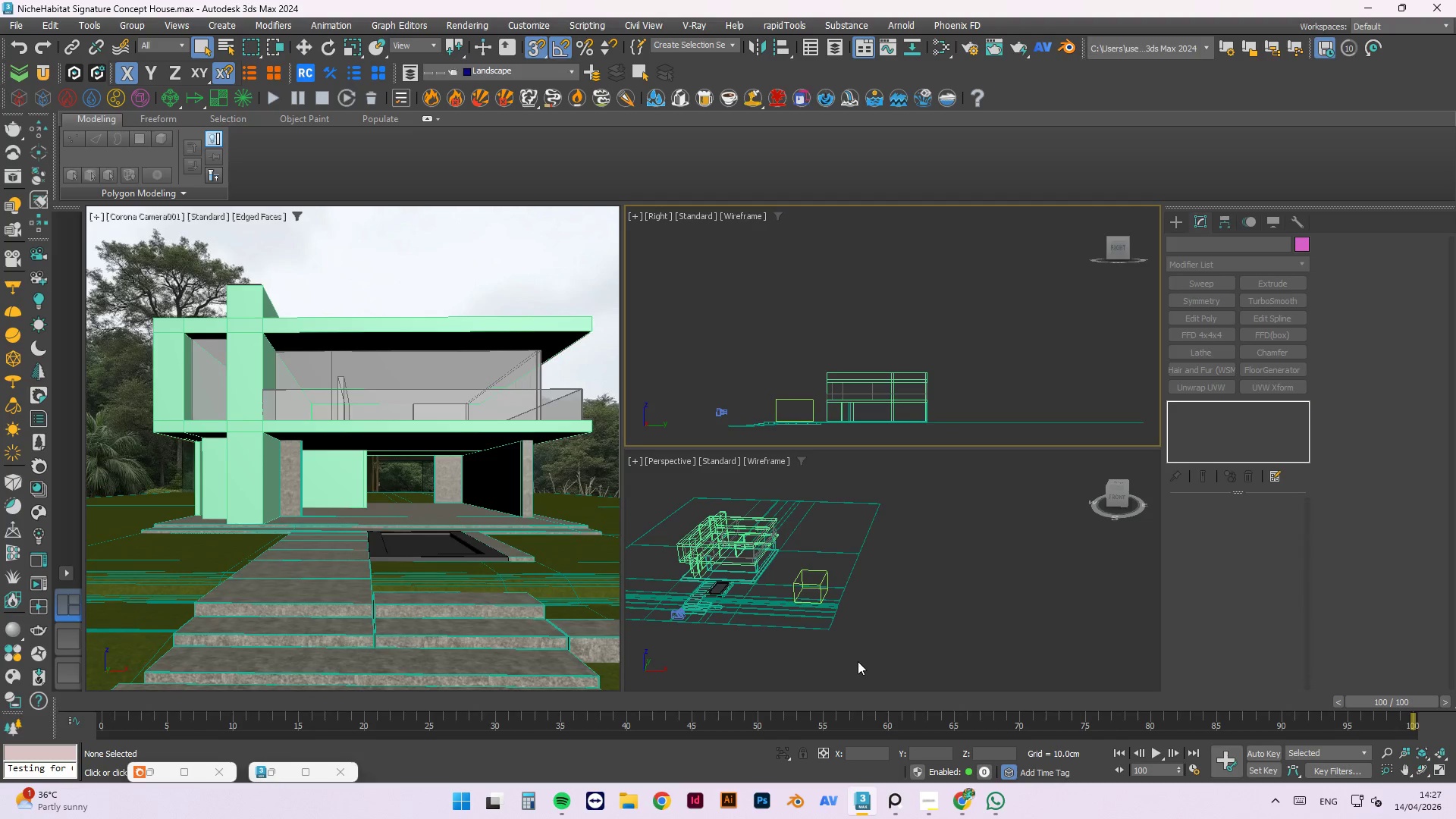 
scroll: coordinate [871, 500], scroll_direction: up, amount: 3.0
 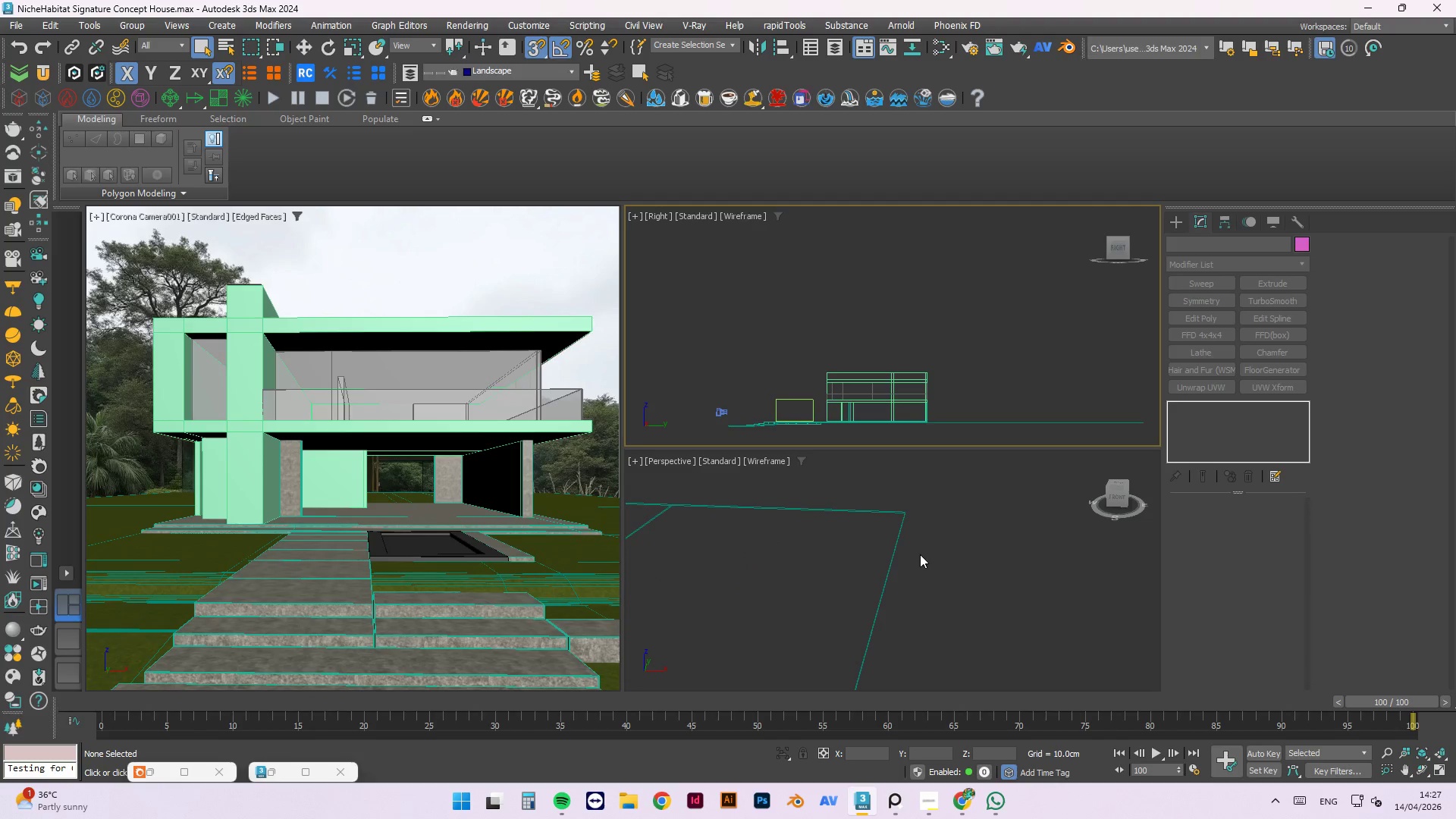 
scroll: coordinate [919, 554], scroll_direction: down, amount: 1.0
 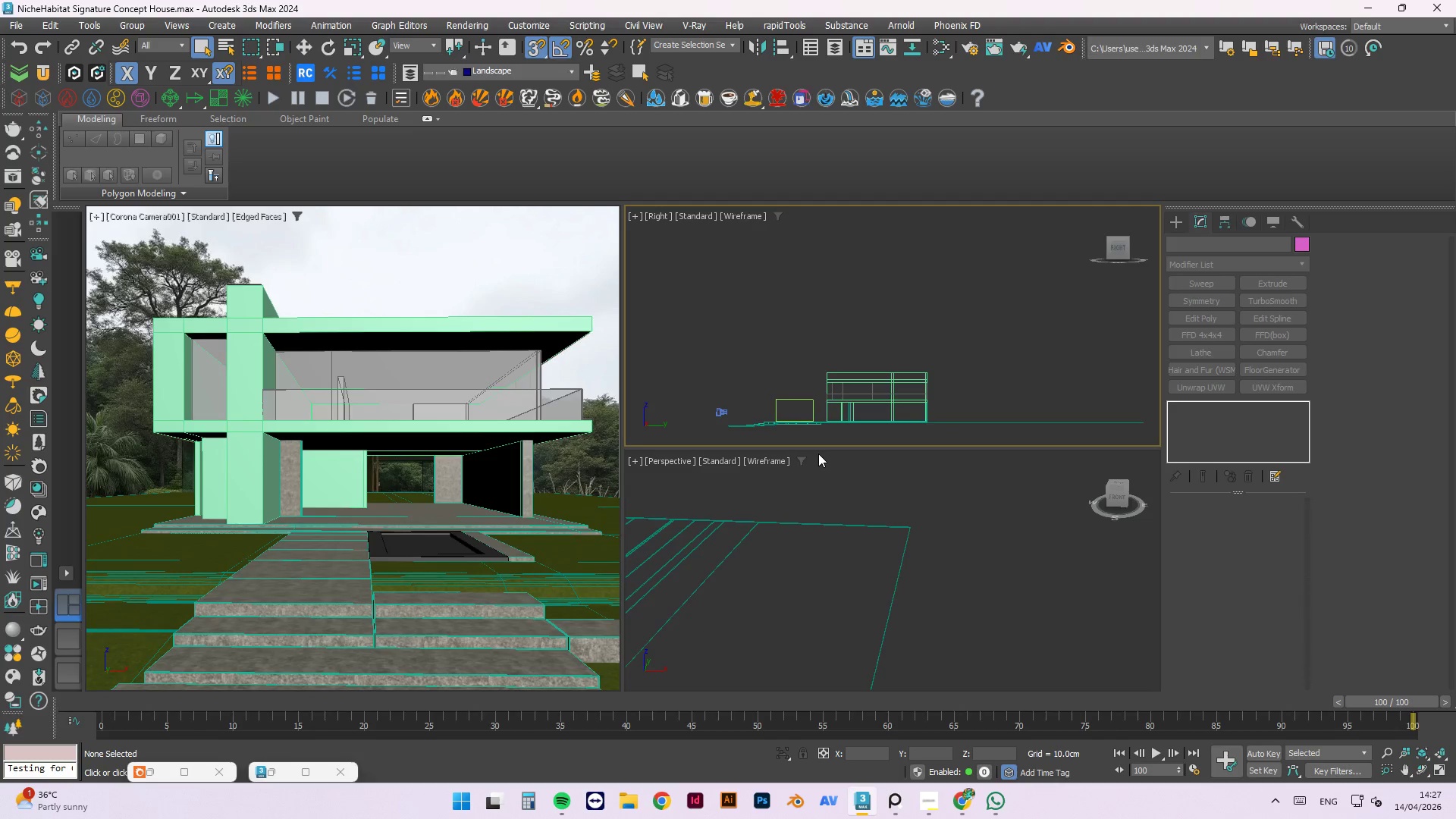 
wait(31.81)
 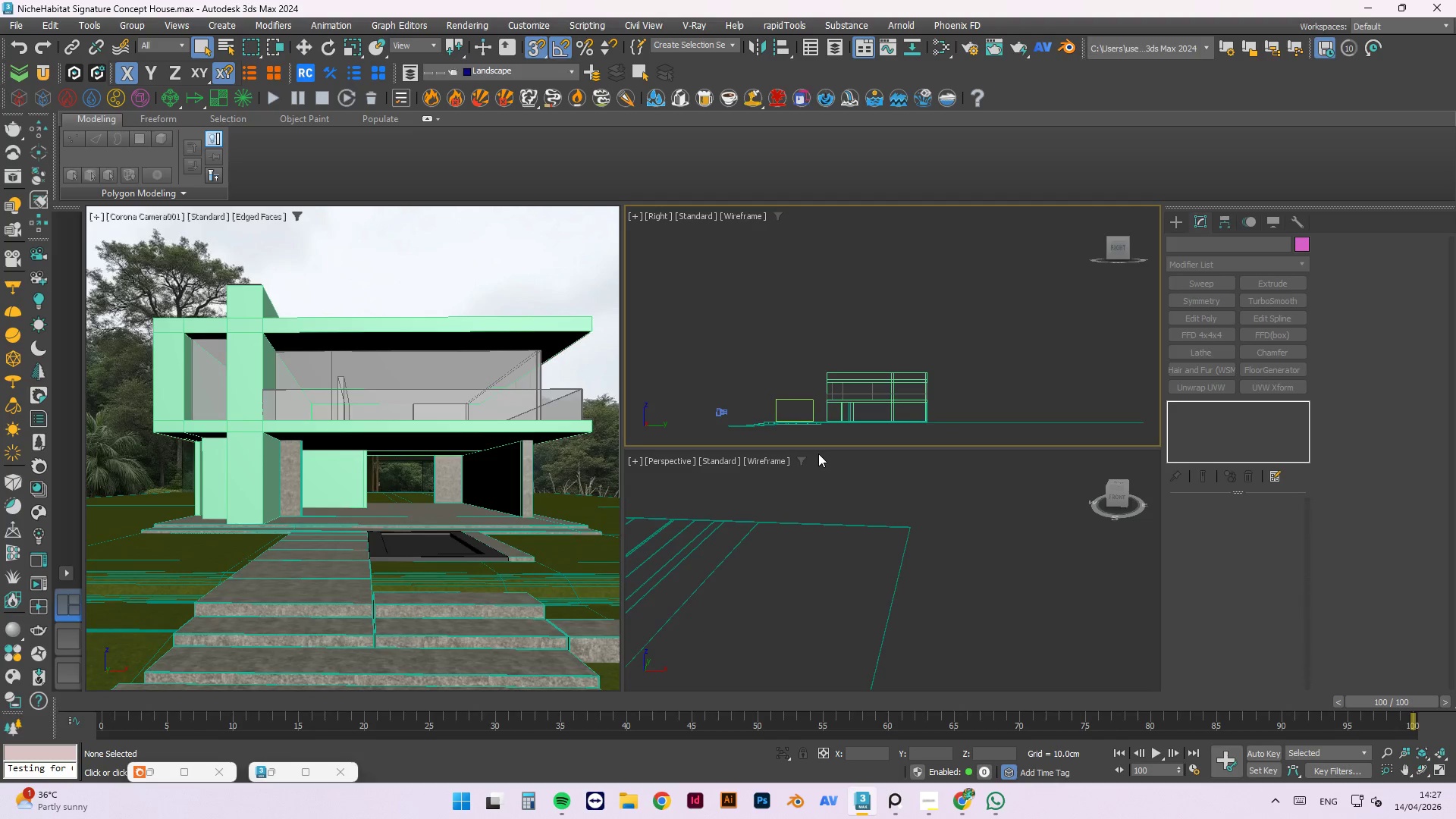 
scroll: coordinate [854, 598], scroll_direction: up, amount: 2.0
 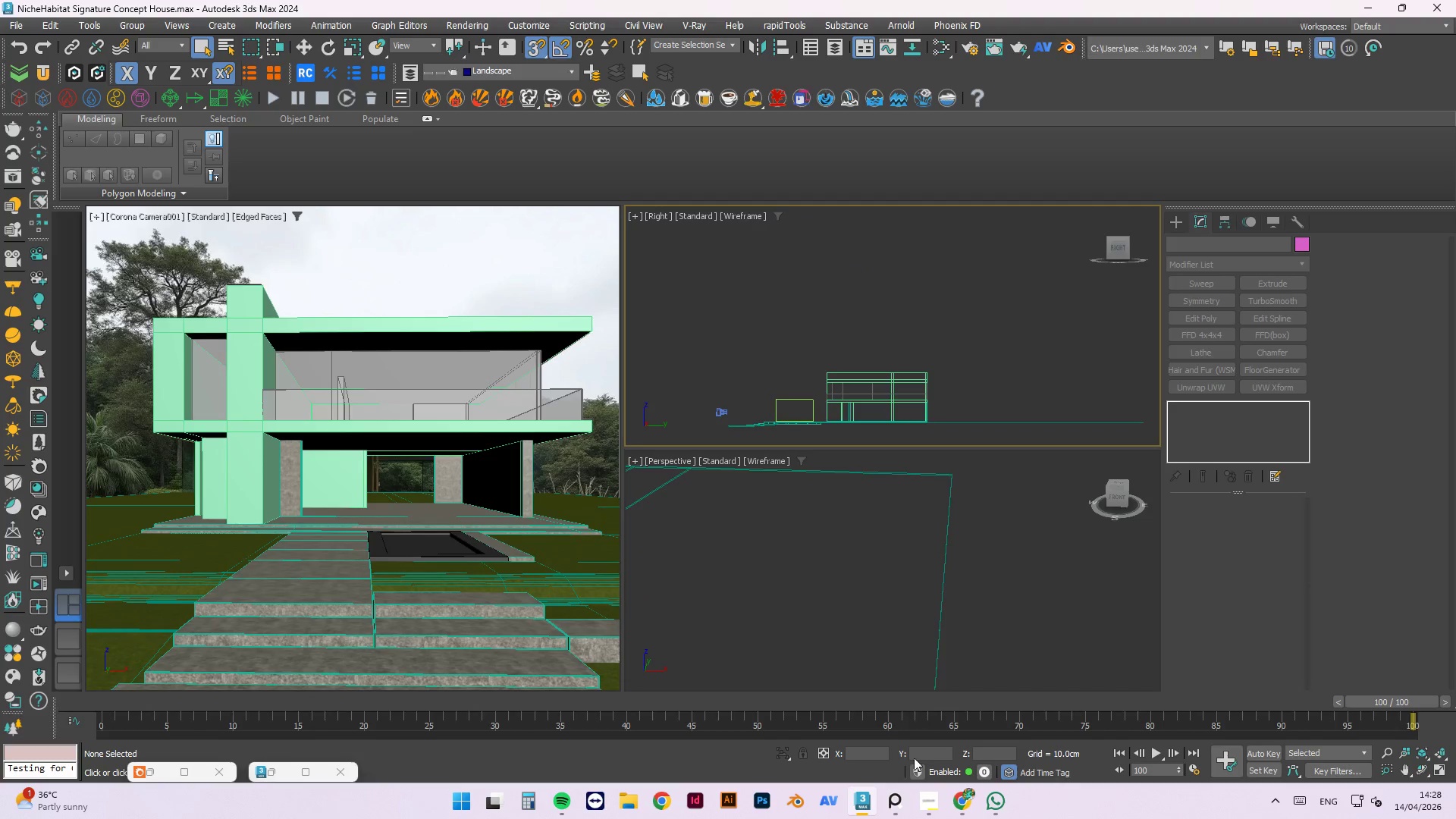 
left_click([935, 793])